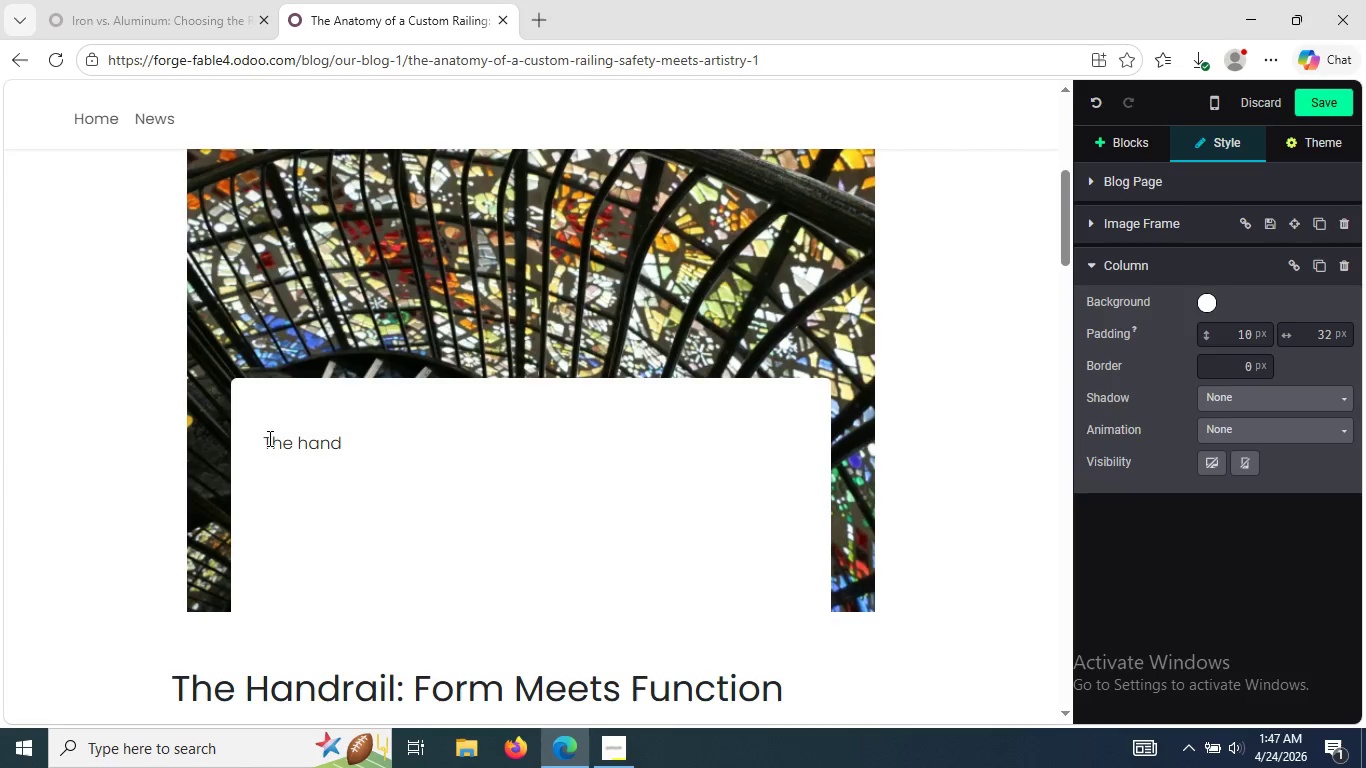 
wait(18.98)
 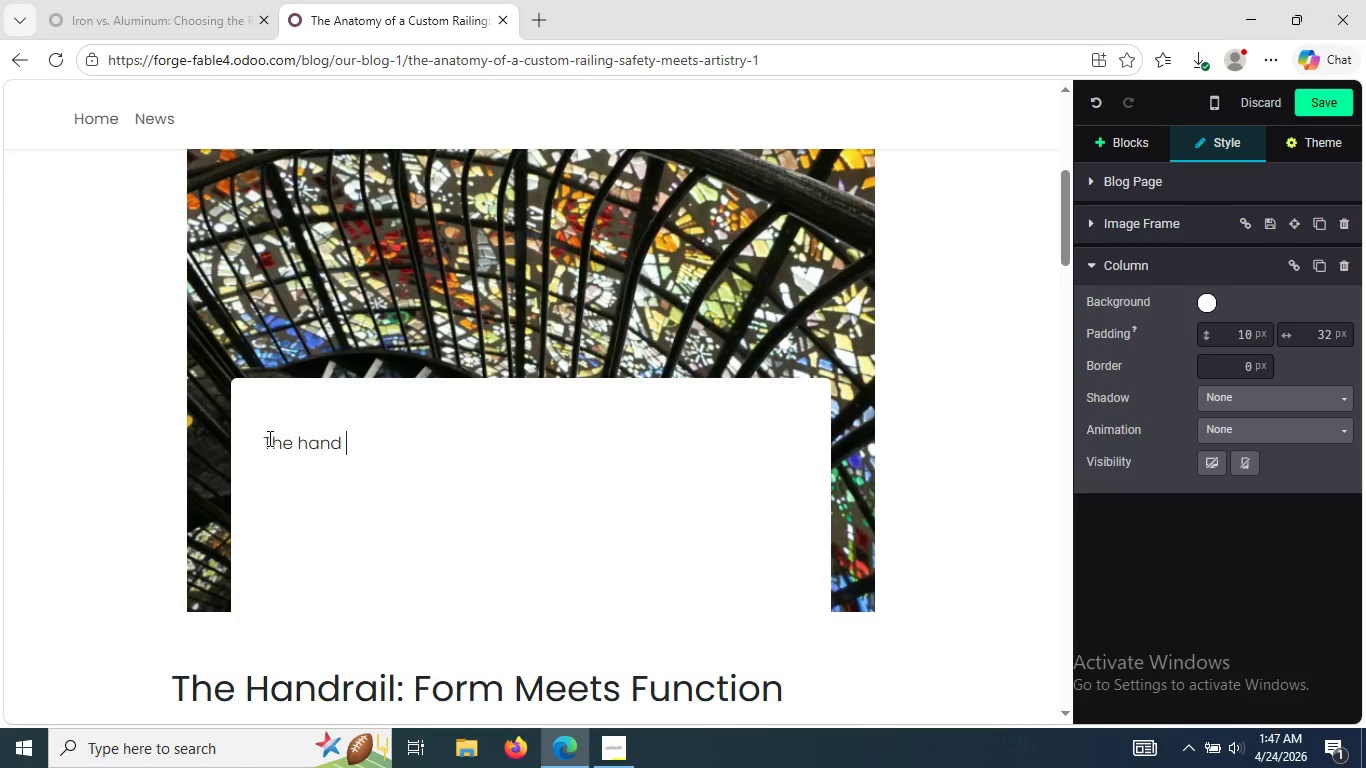 
type(forged worl)
key(Backspace)
type(k in metal makes an )
 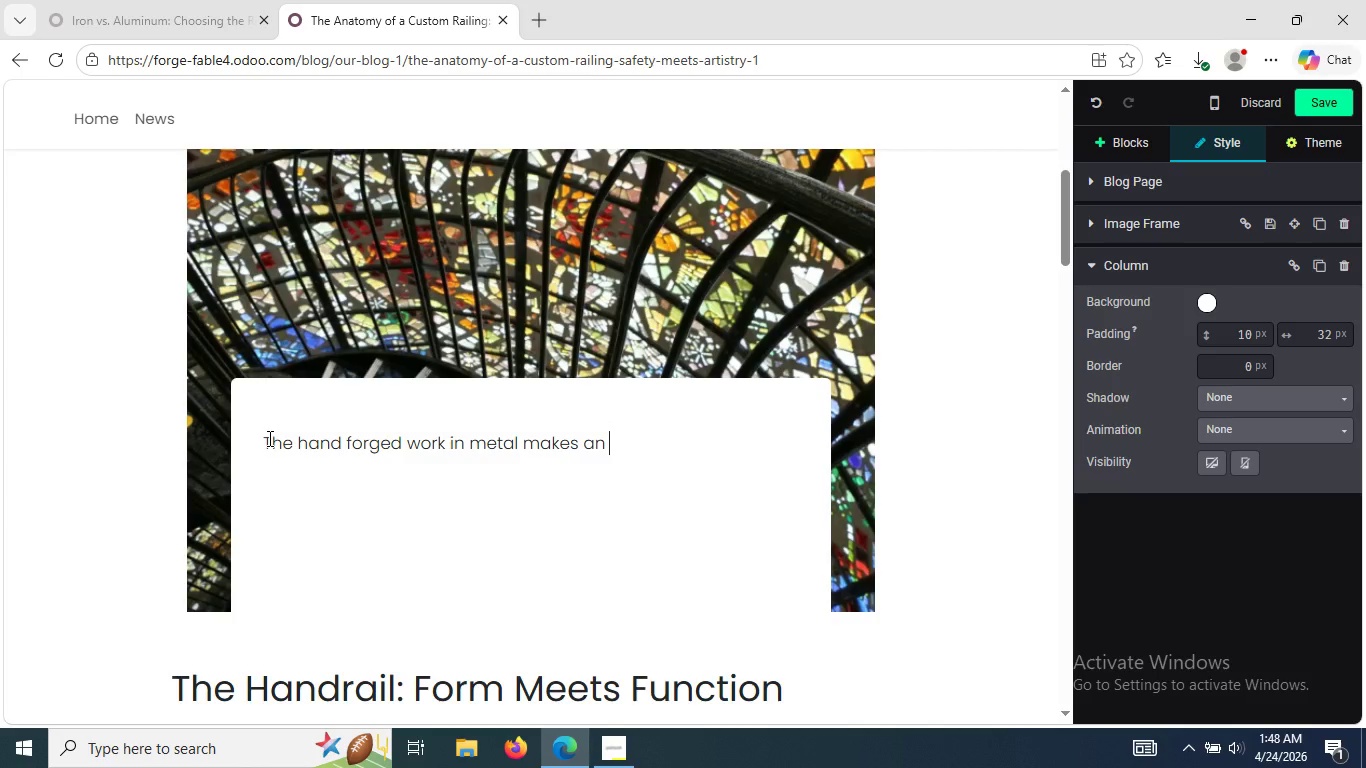 
type(irrepl)
 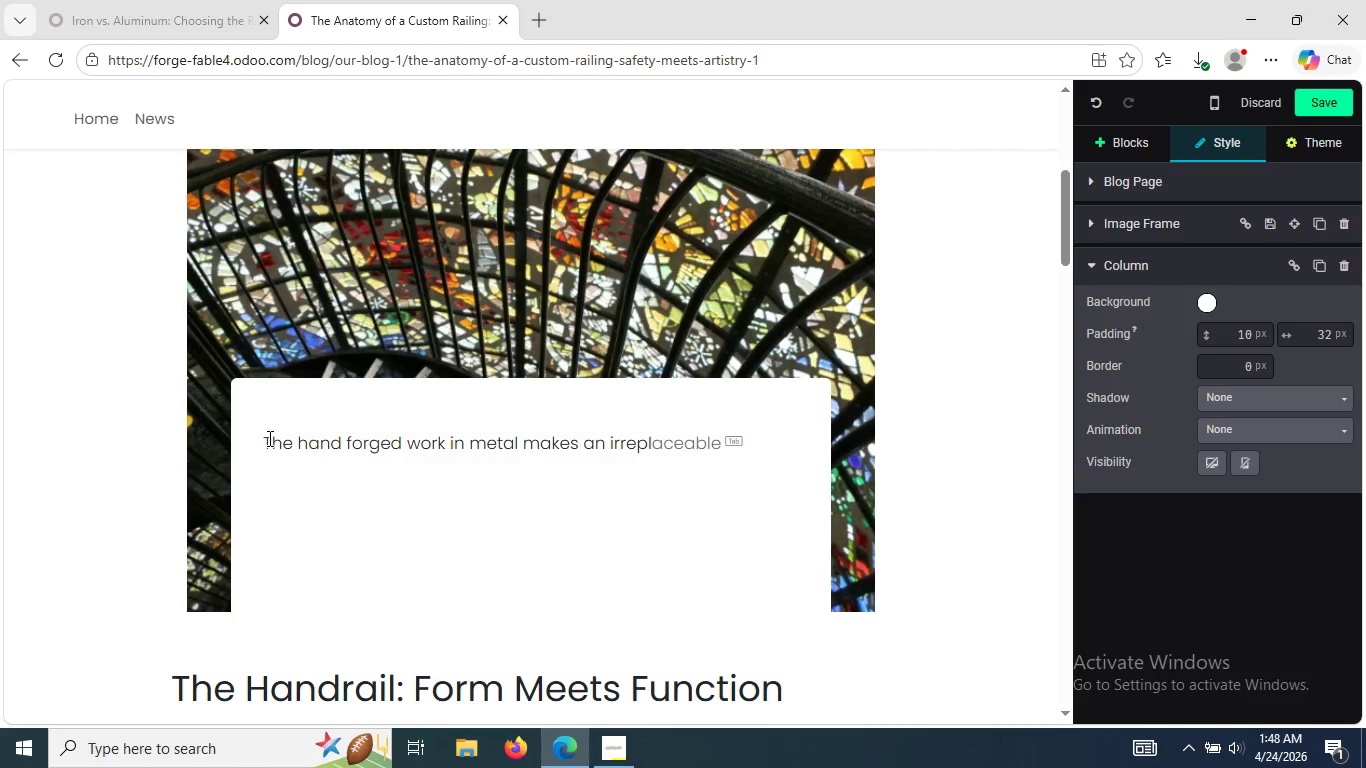 
key(Tab)
type( part of any gate)
 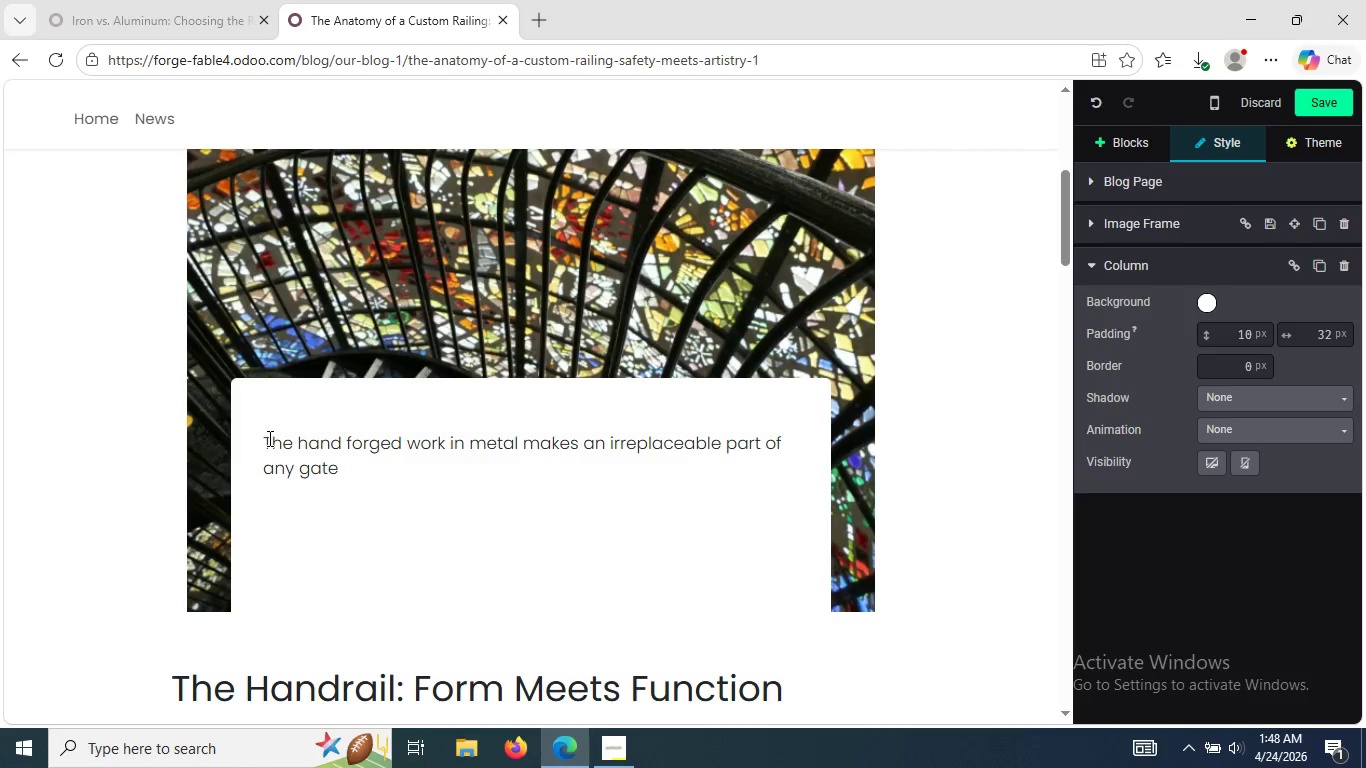 
type(, fence, r)
 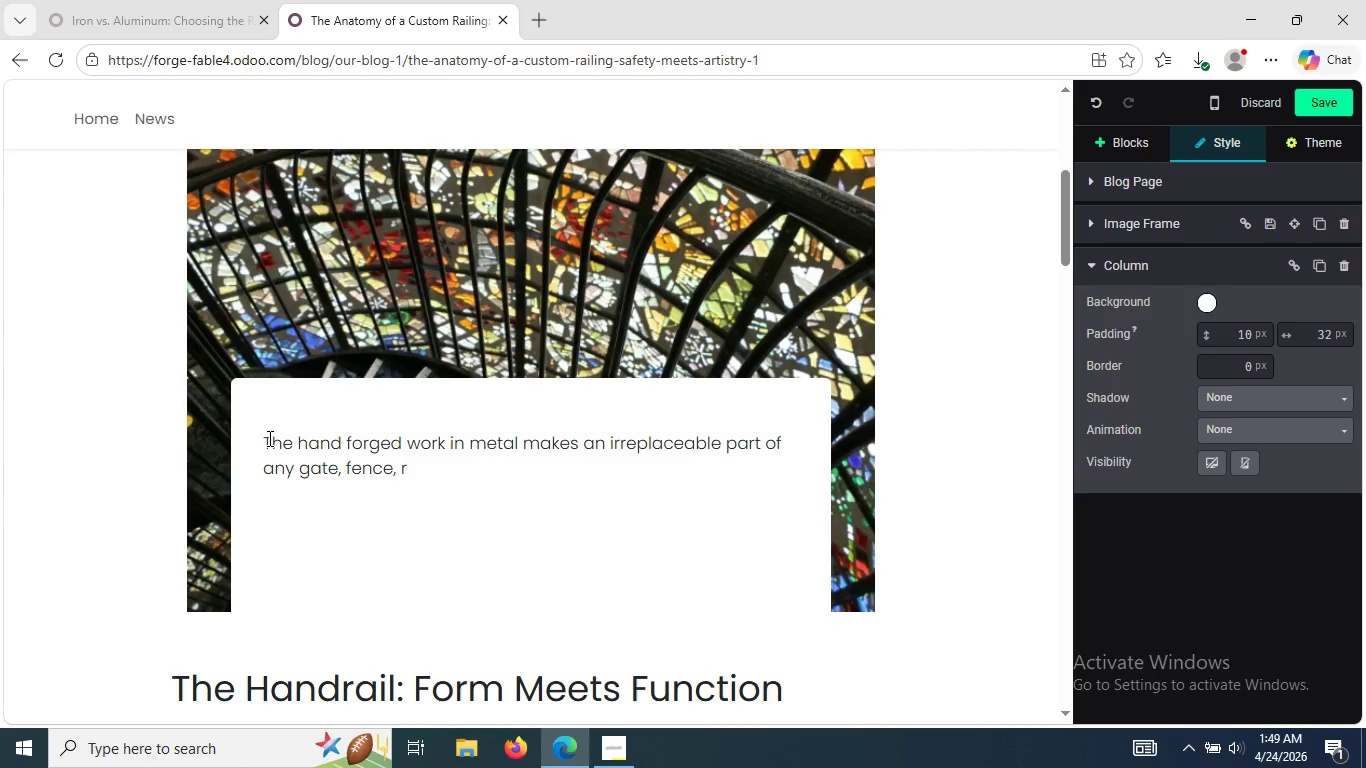 
wait(5.03)
 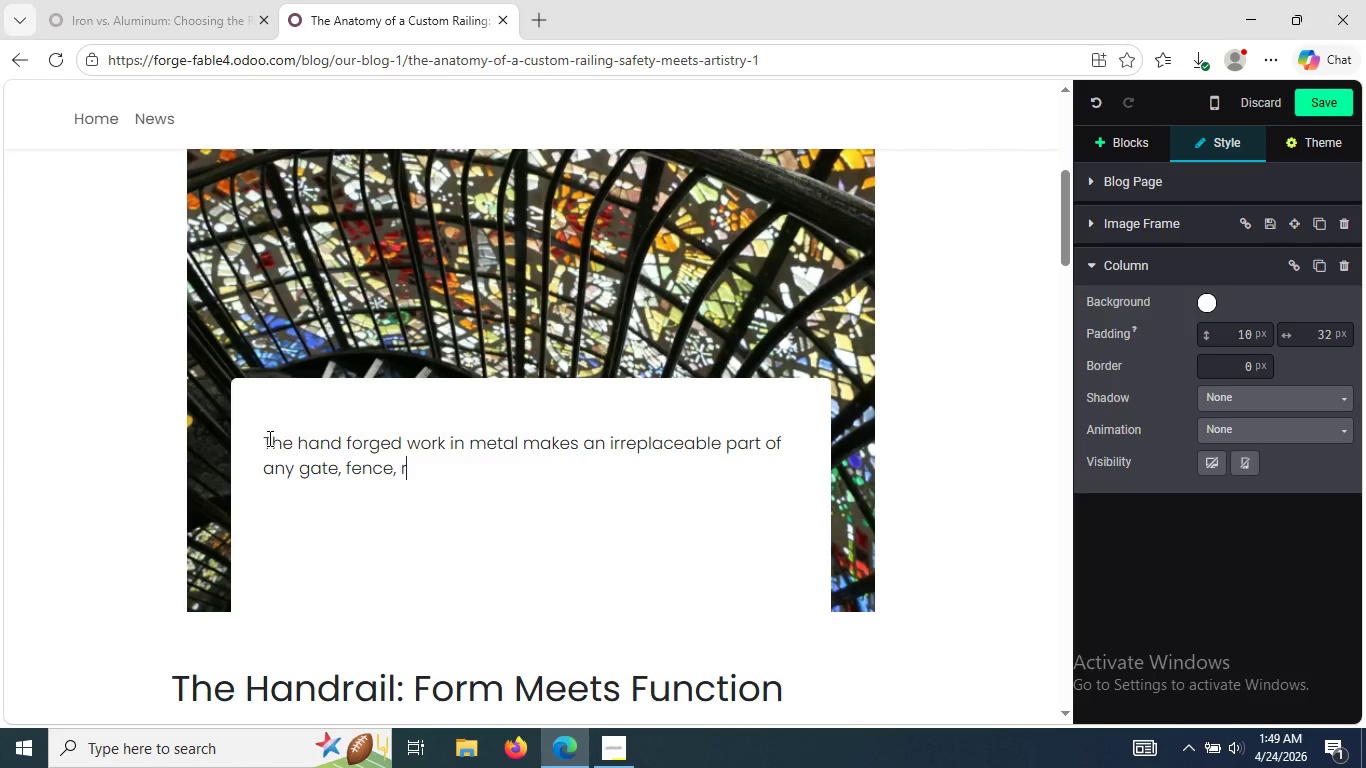 
key(A)
 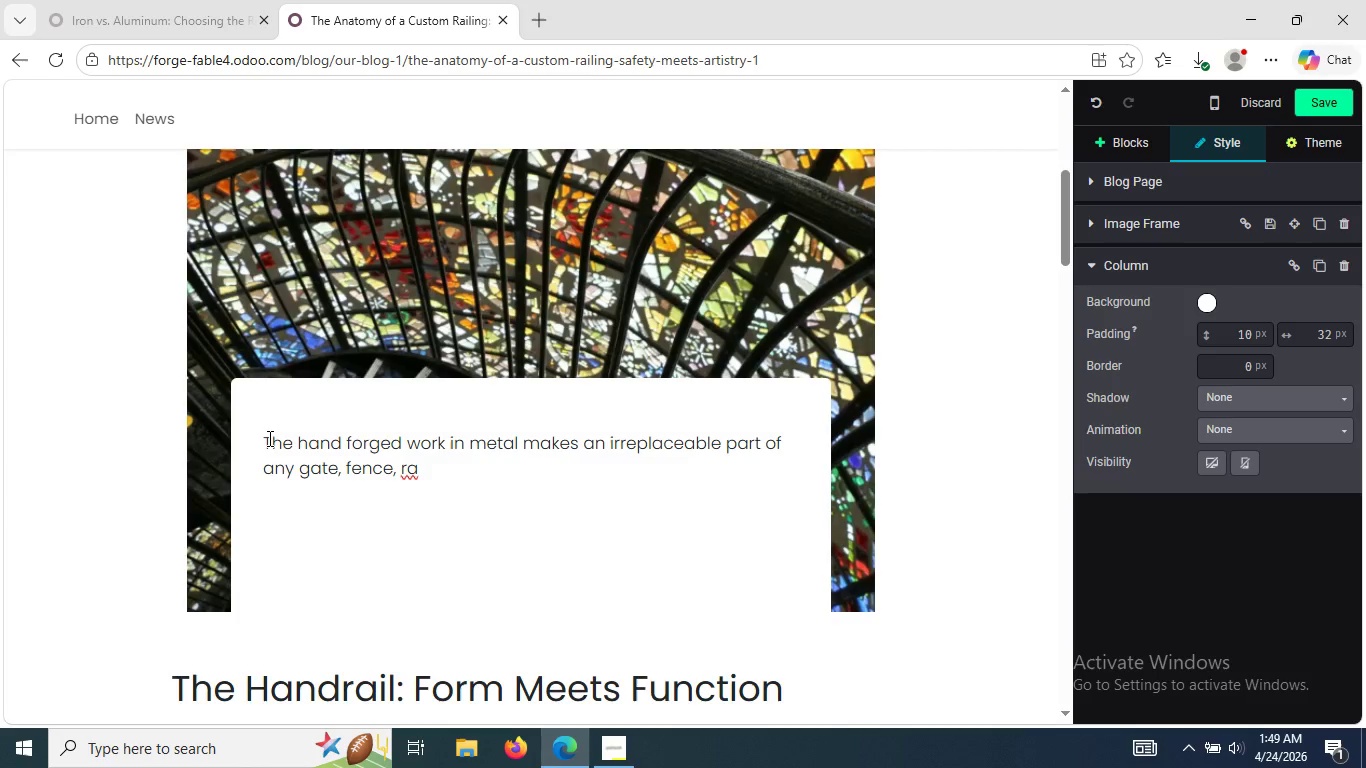 
type(il)
 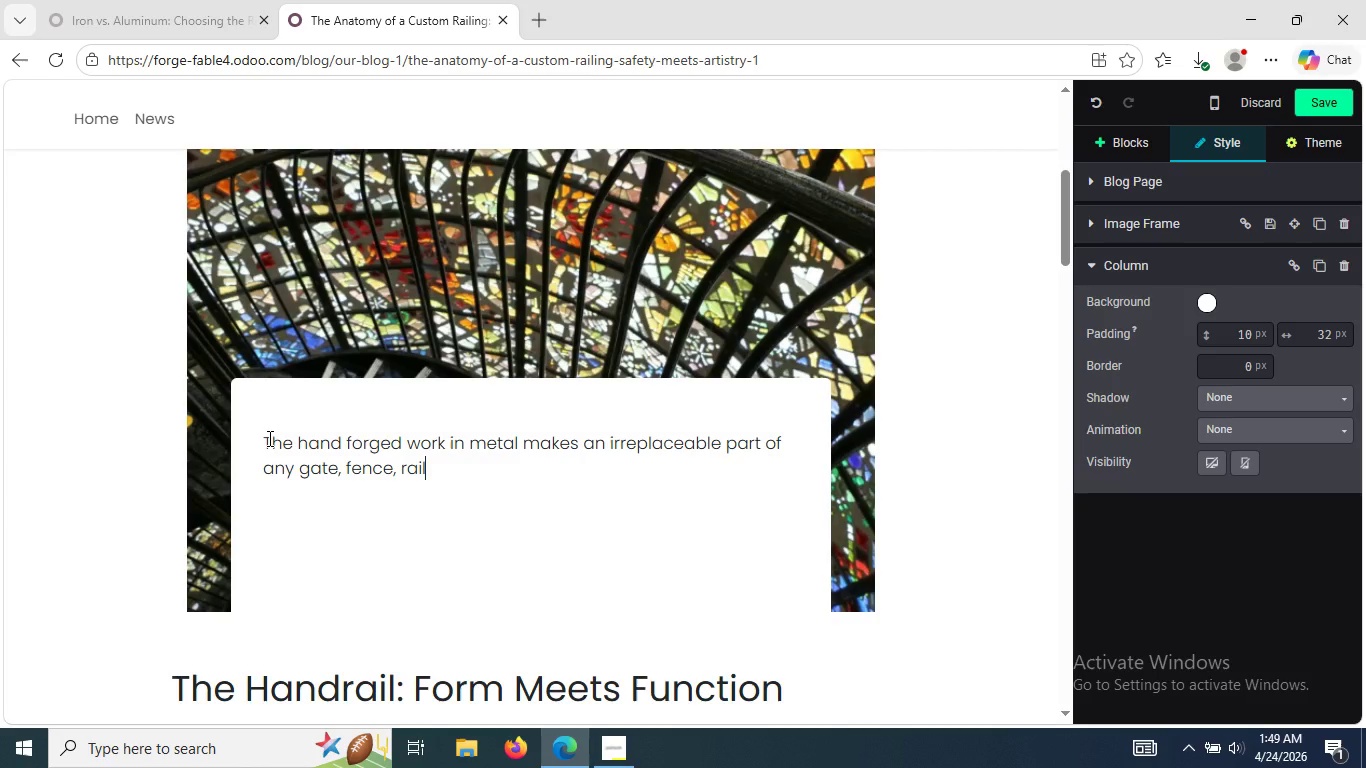 
type(ing, or arch)
 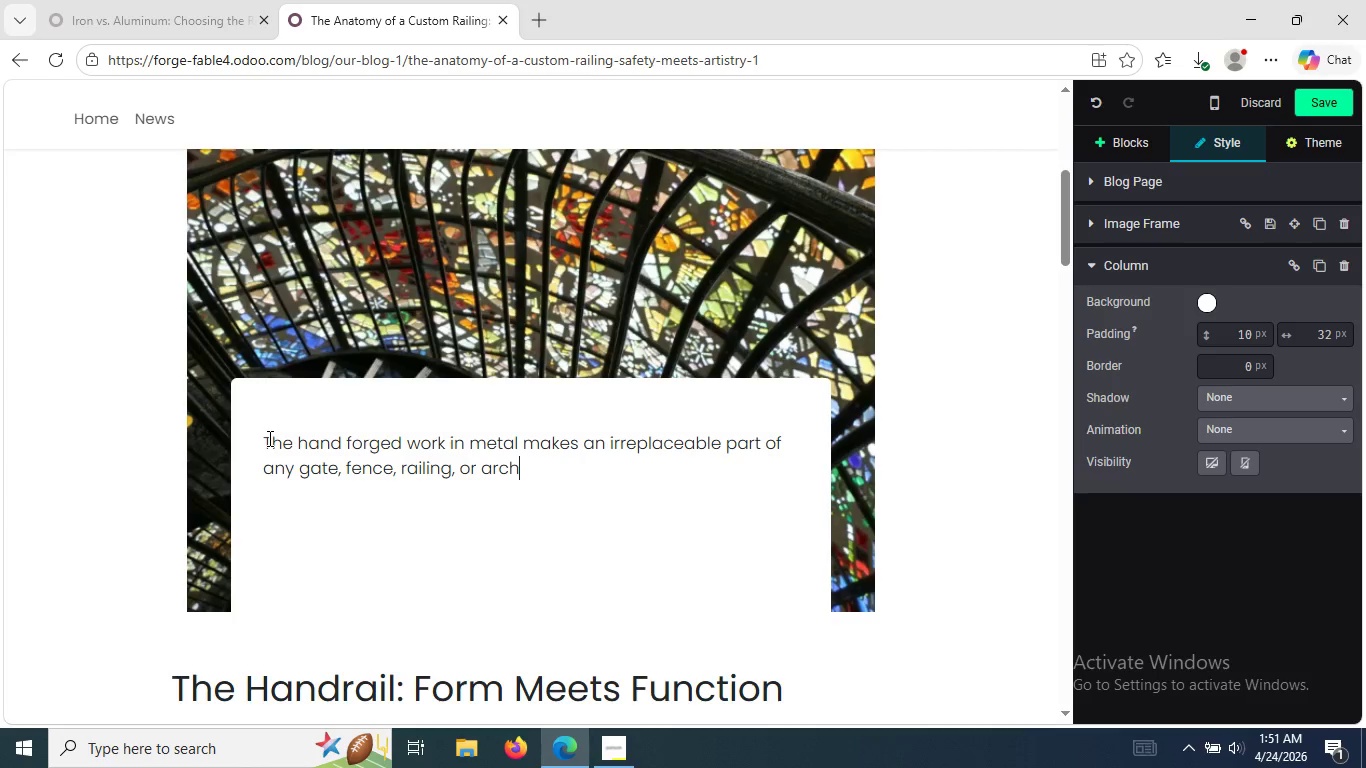 
wait(93.44)
 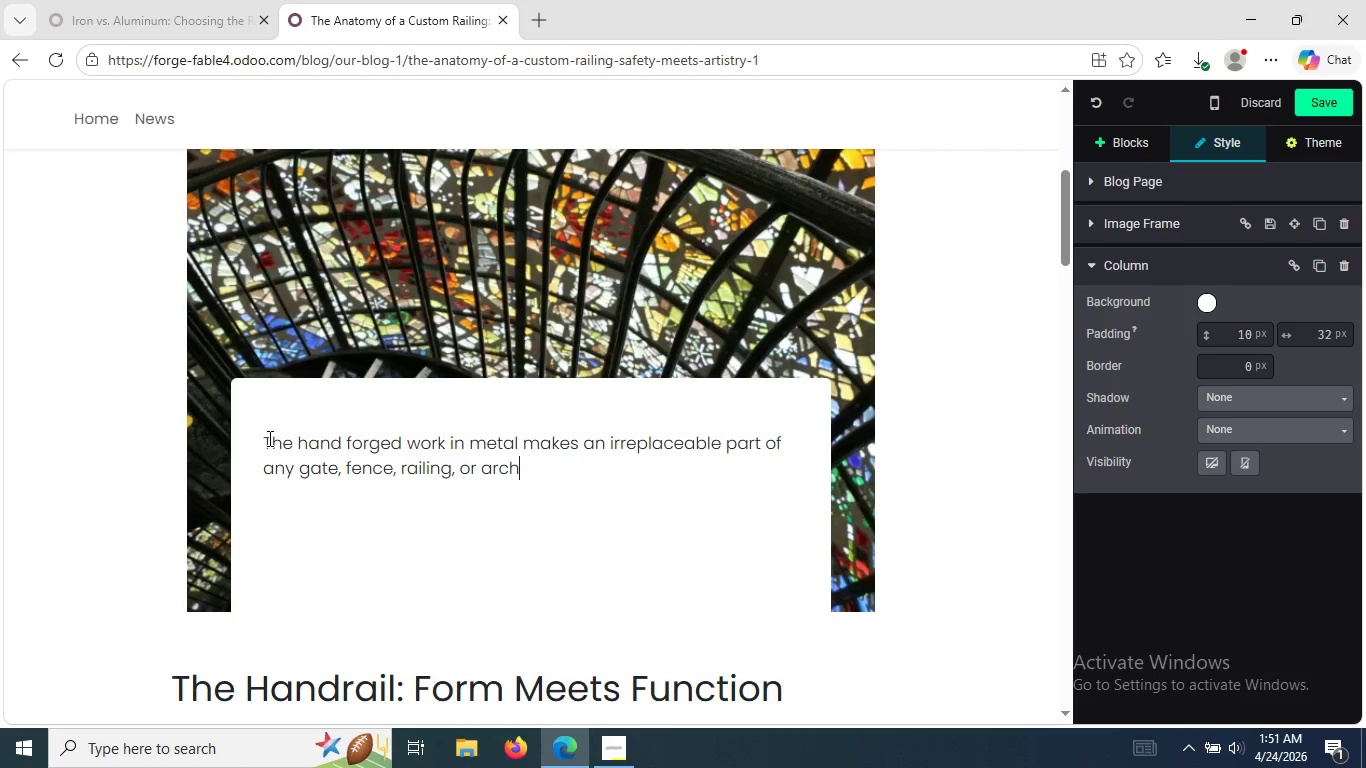 
type(itectu)
 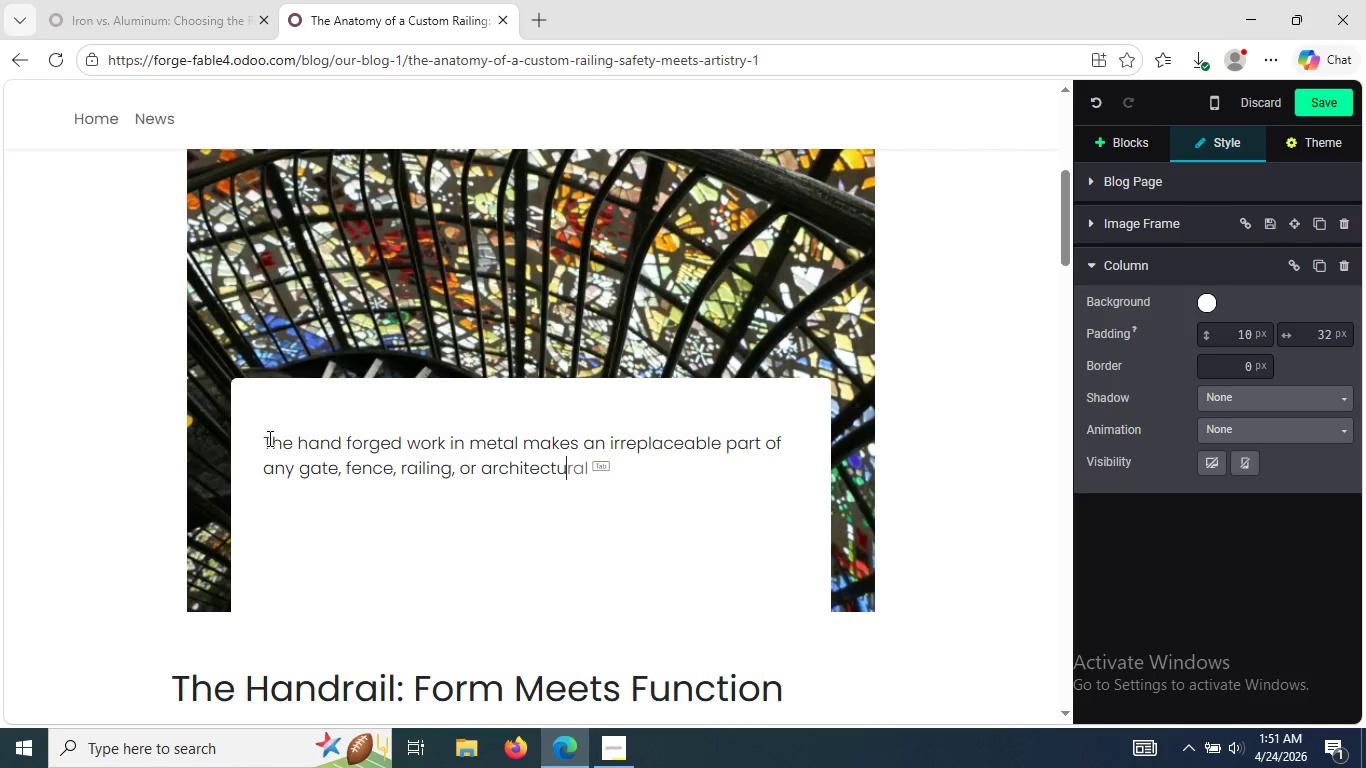 
wait(5.94)
 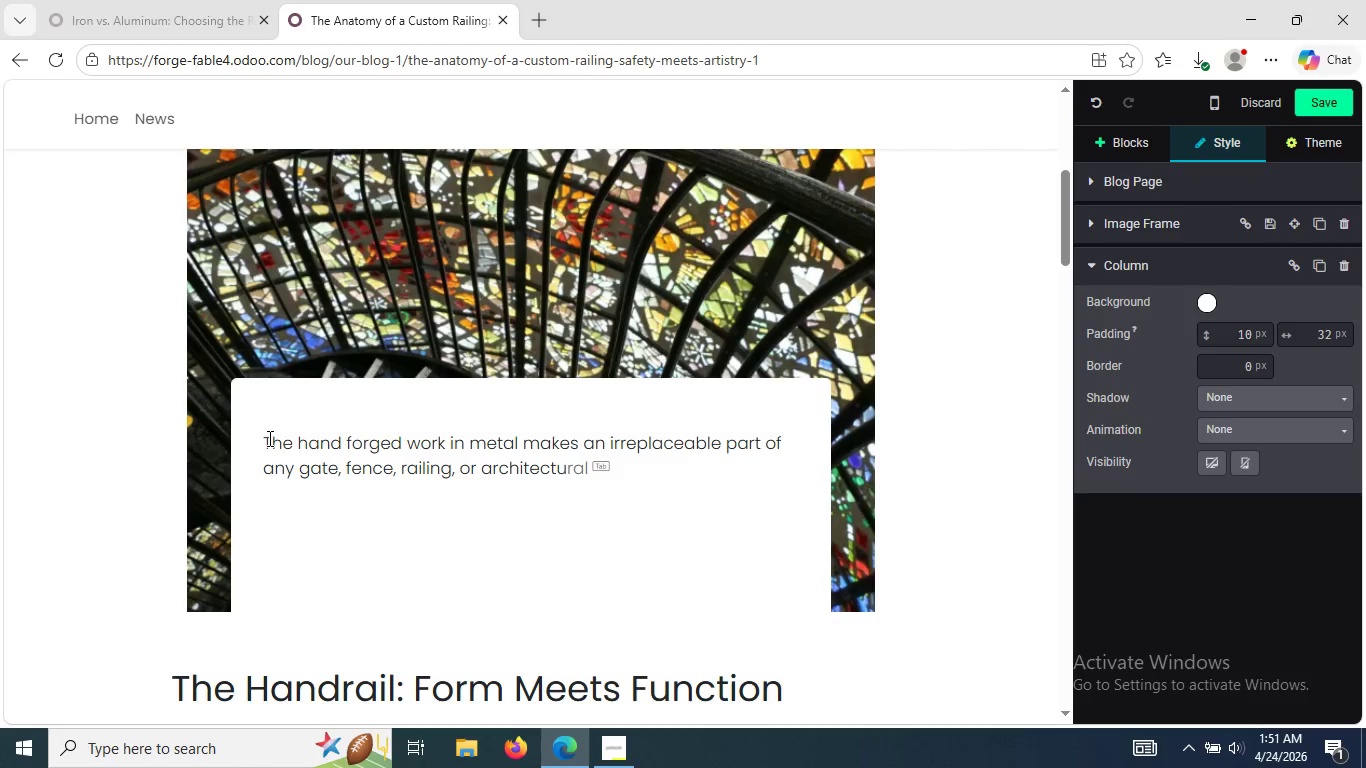 
key(Tab)
type( decoration. )
 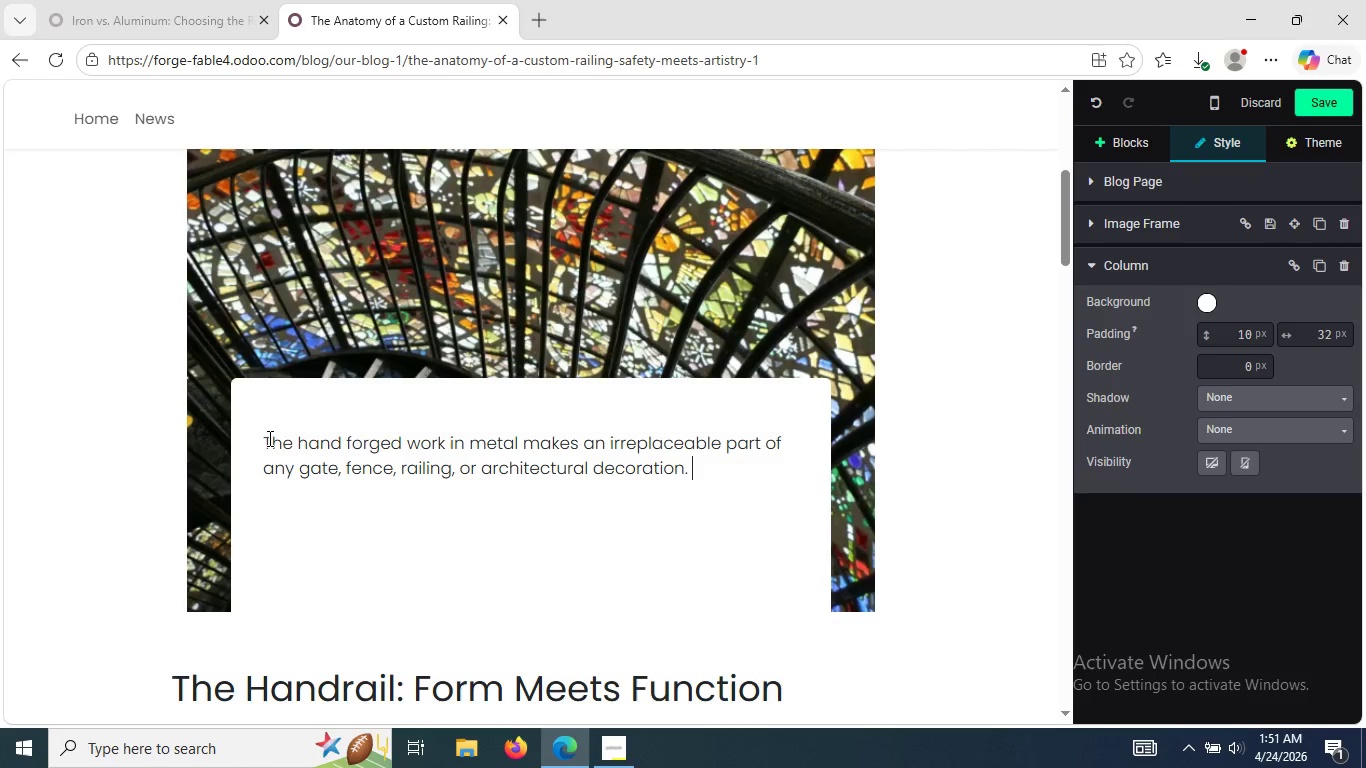 
wait(14.52)
 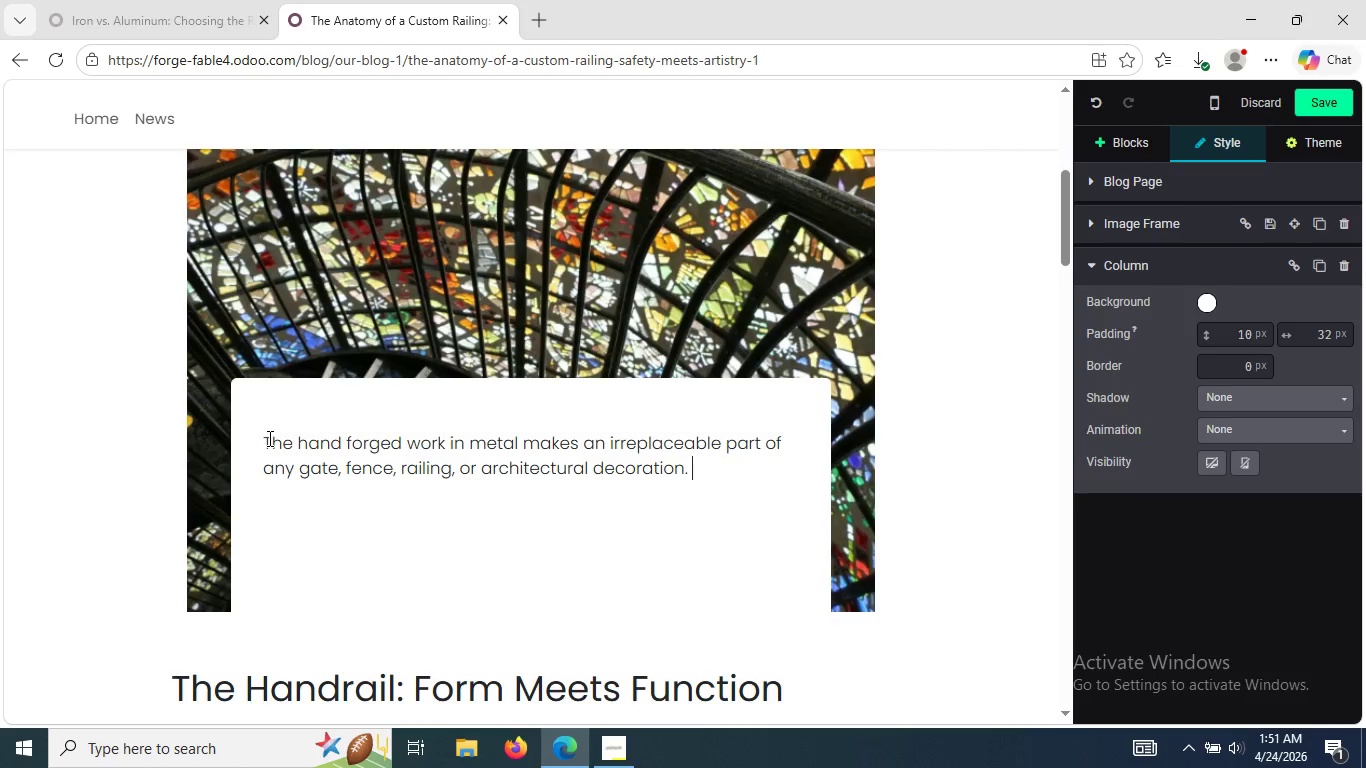 
type(Under prop)
 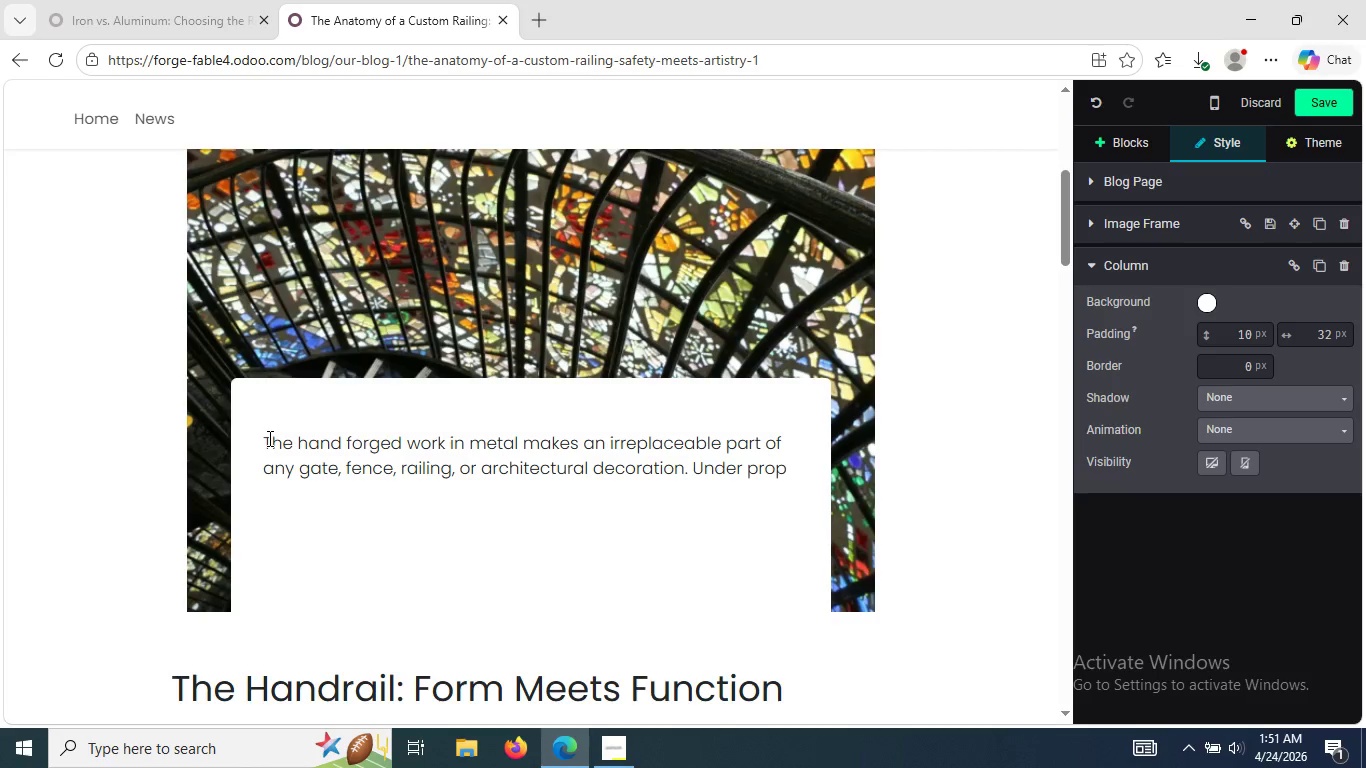 
type(er mainte)
 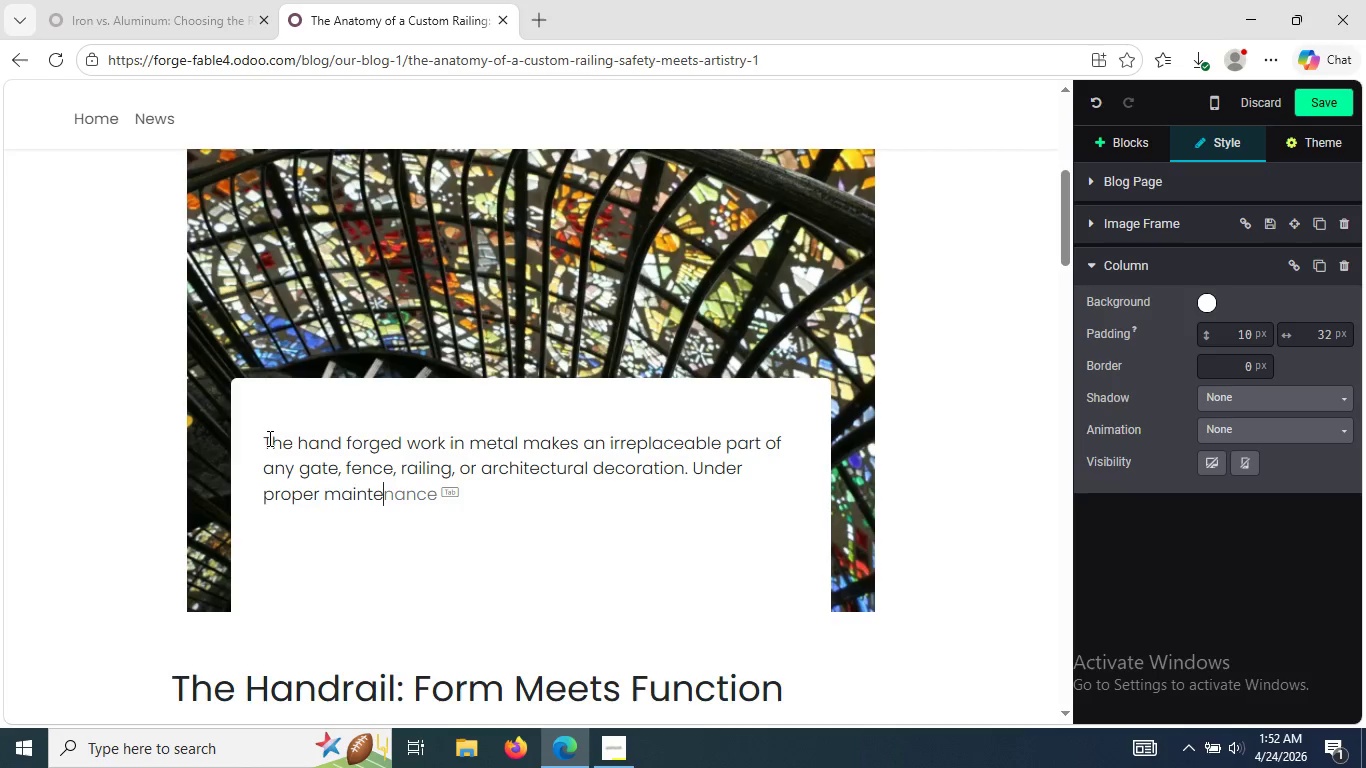 
wait(14.86)
 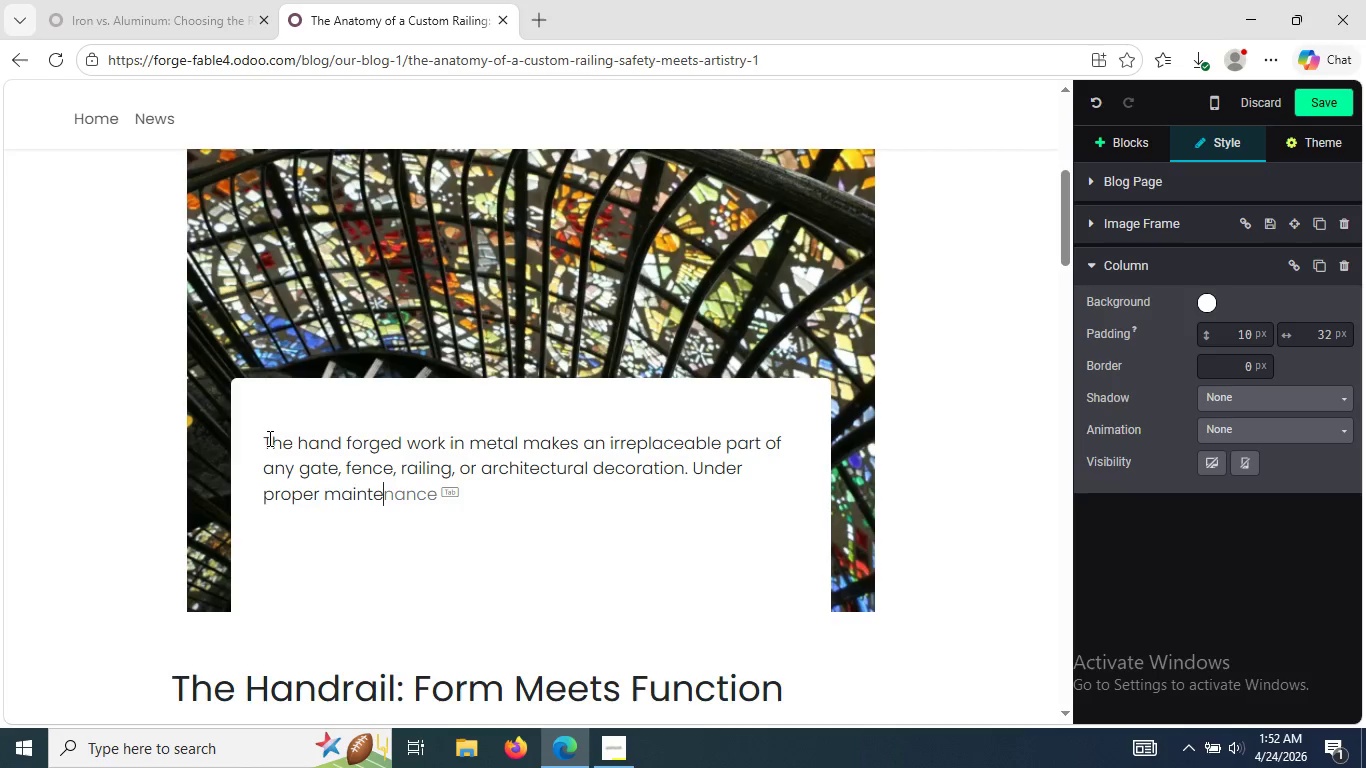 
type(nance )
 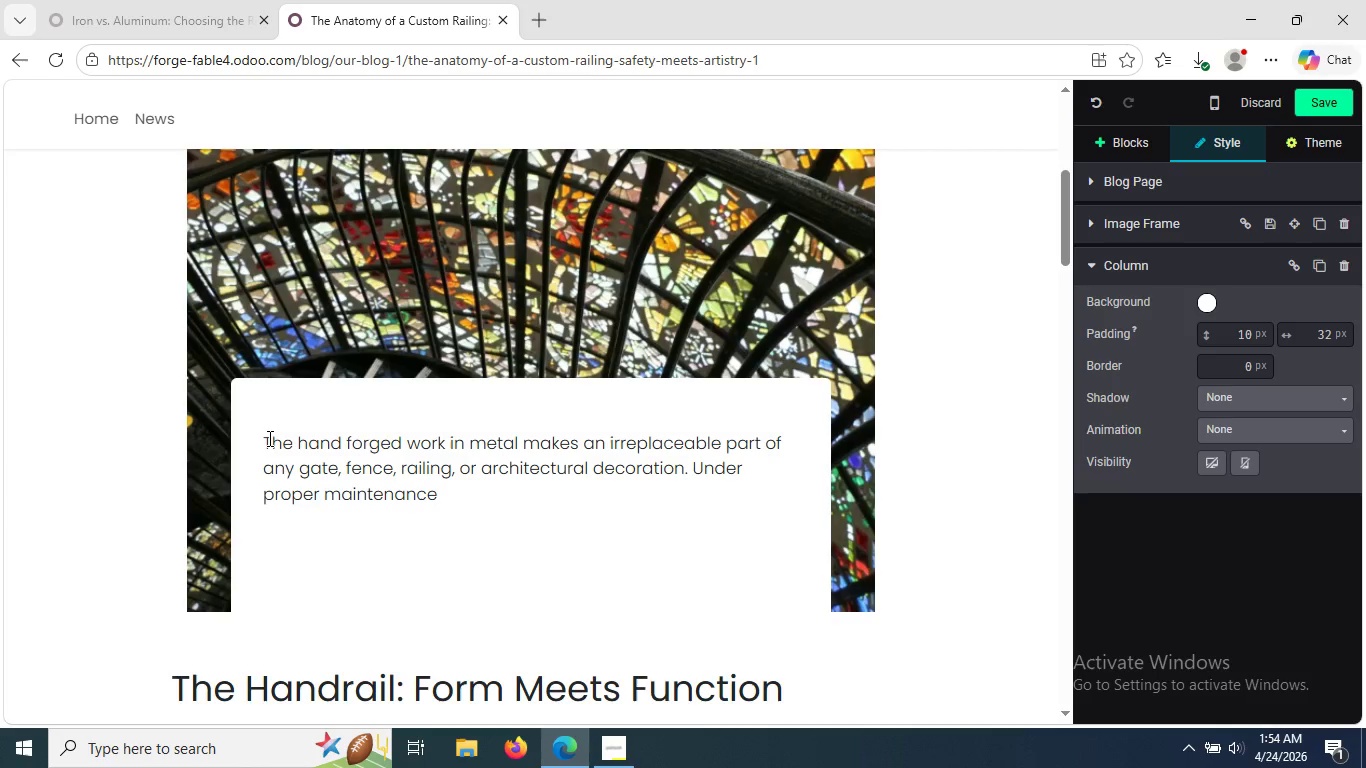 
wait(115.67)
 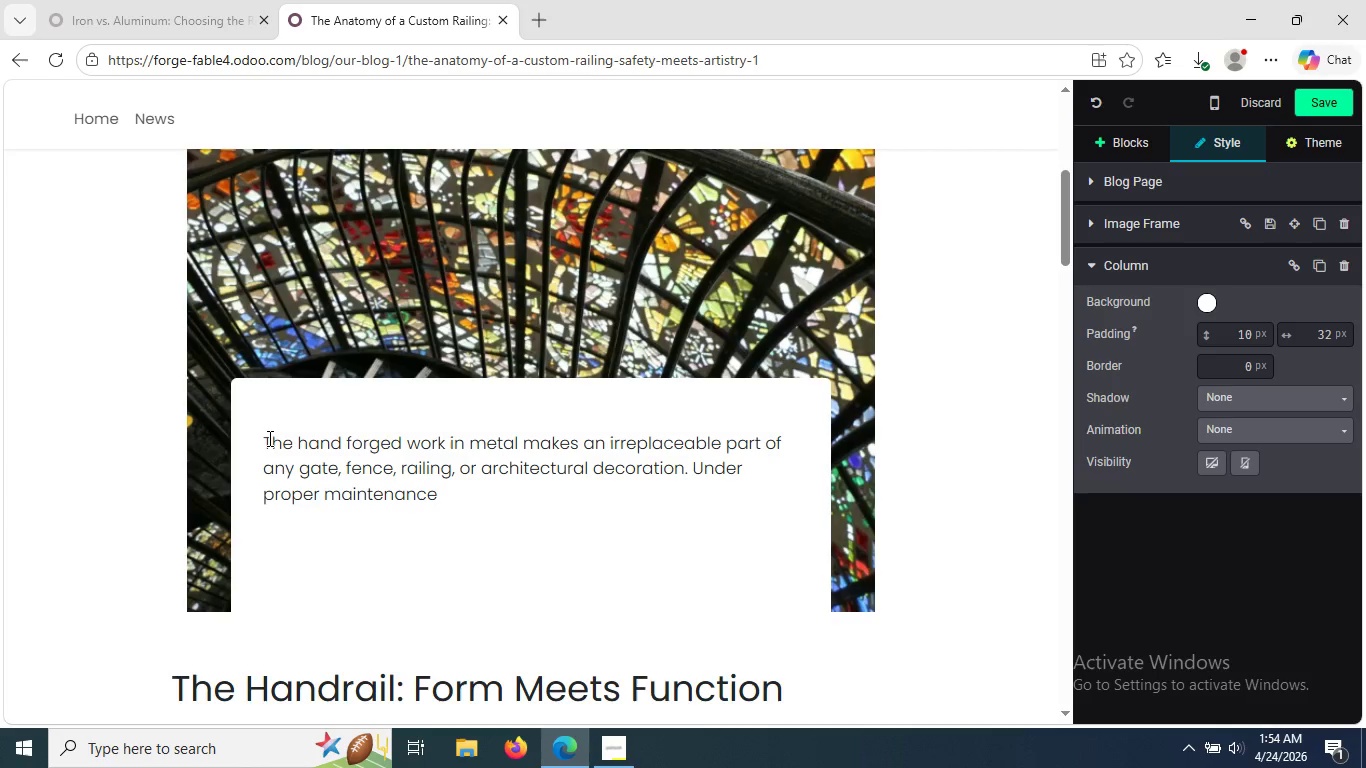 
key(Backspace)
type(, these items will serve you)
 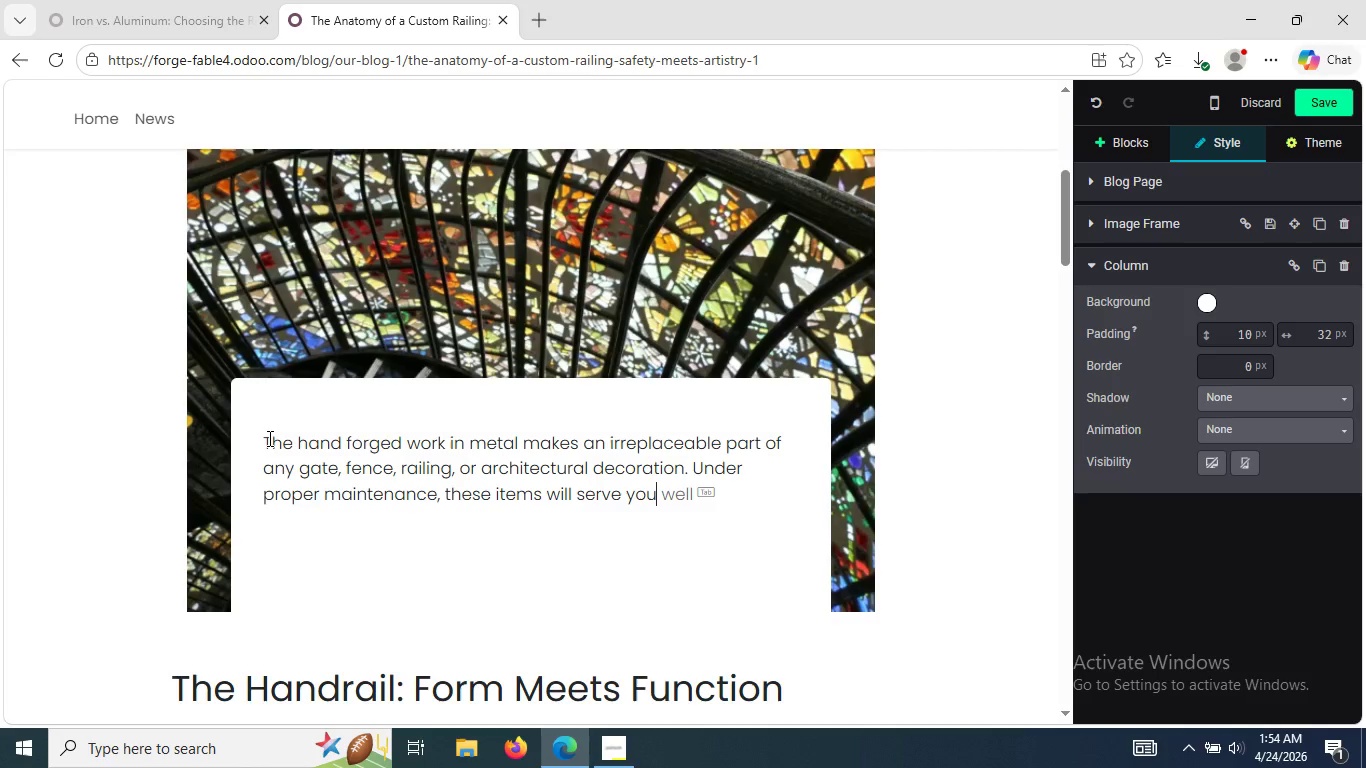 
type( faith)
key(Tab)
type( fi)
key(Backspace)
type(or man)
 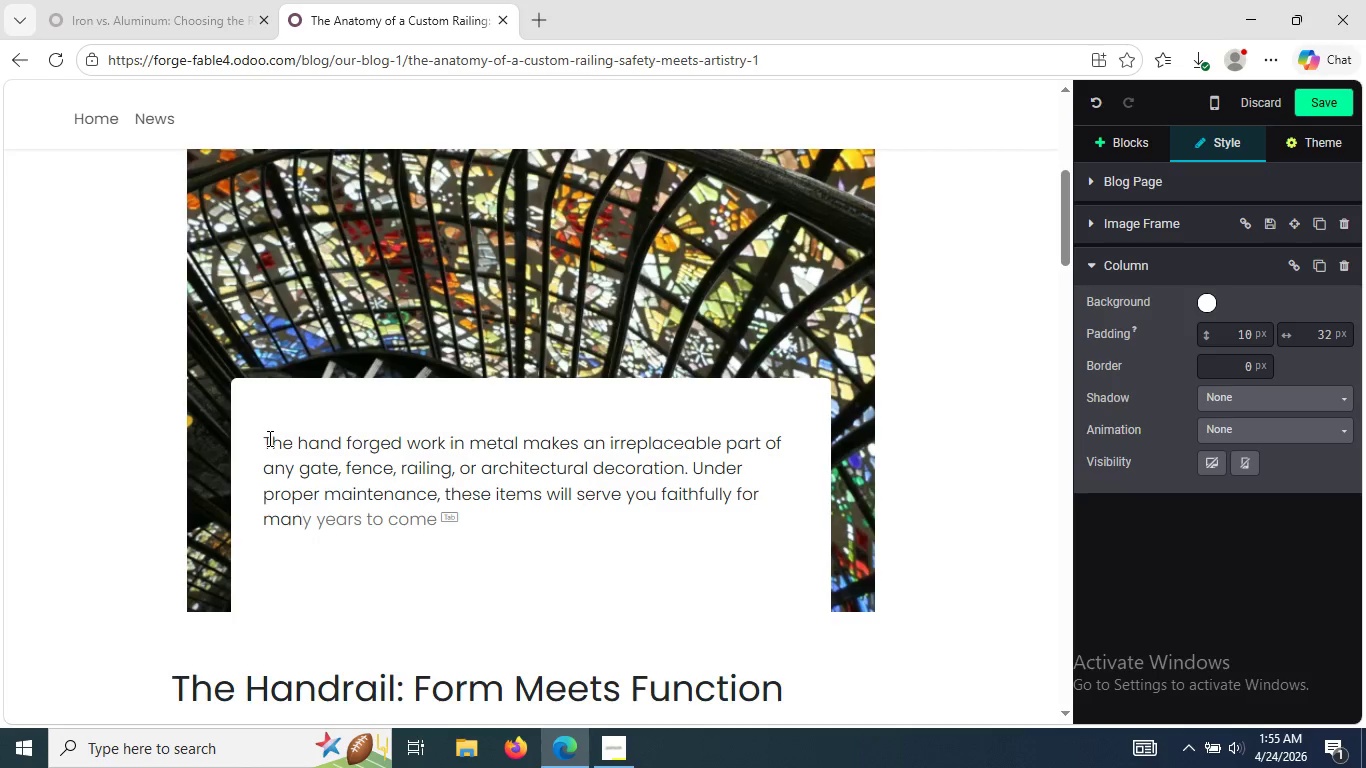 
wait(8.59)
 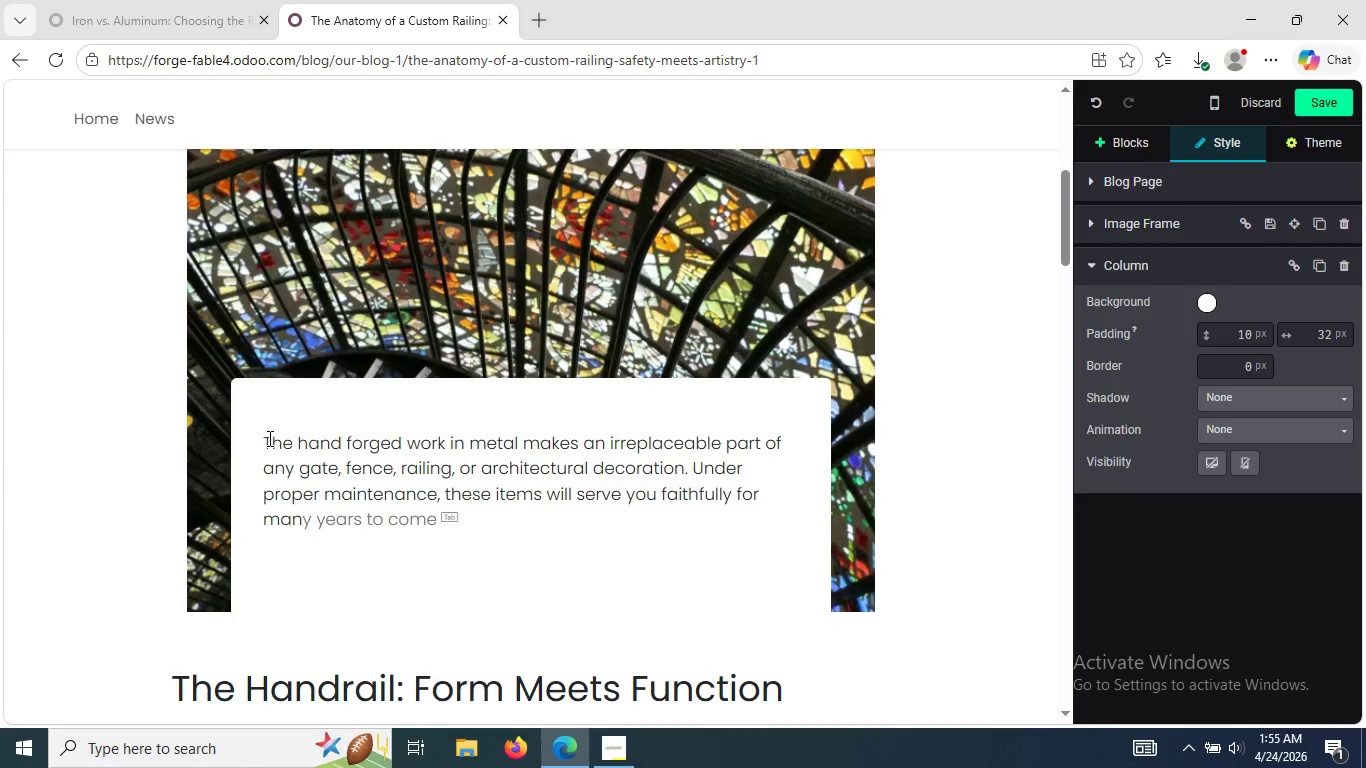 
type(y years)
 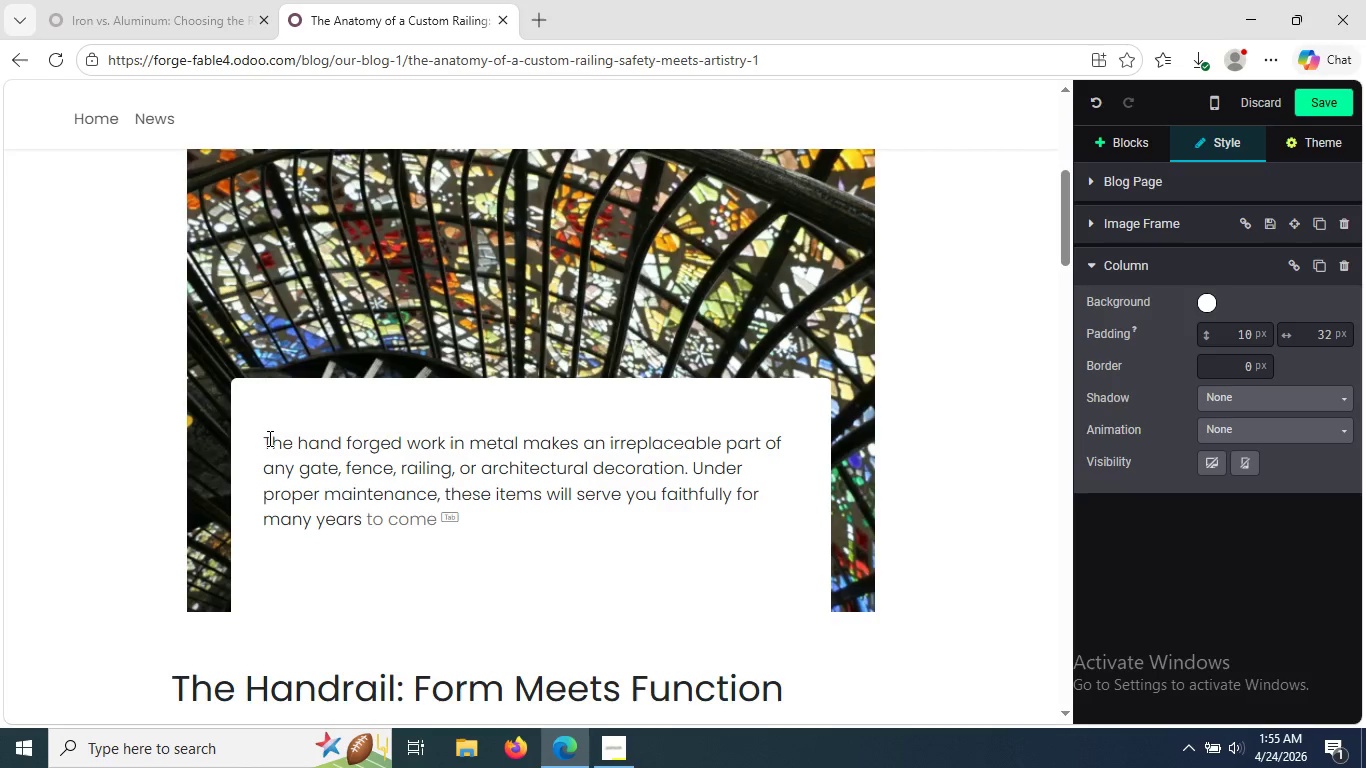 
type(, retain)
 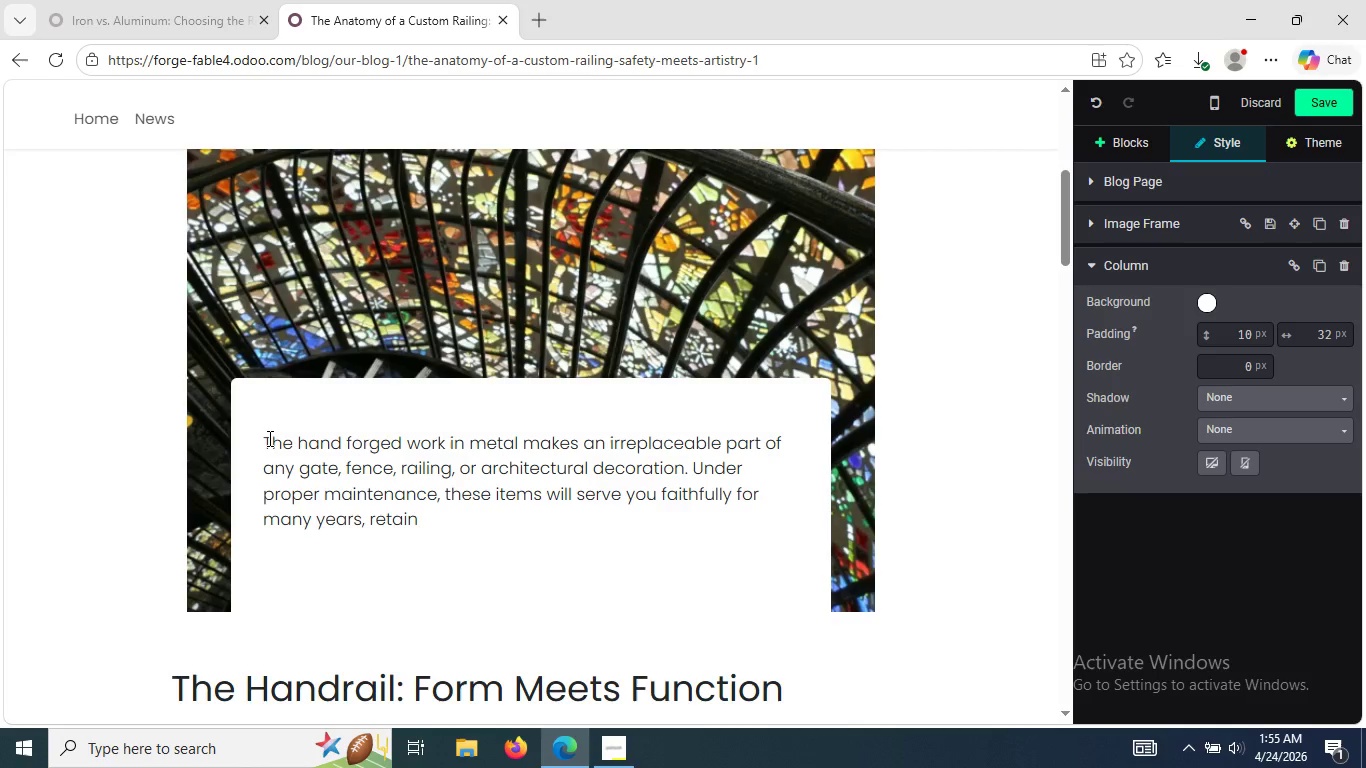 
wait(6.67)
 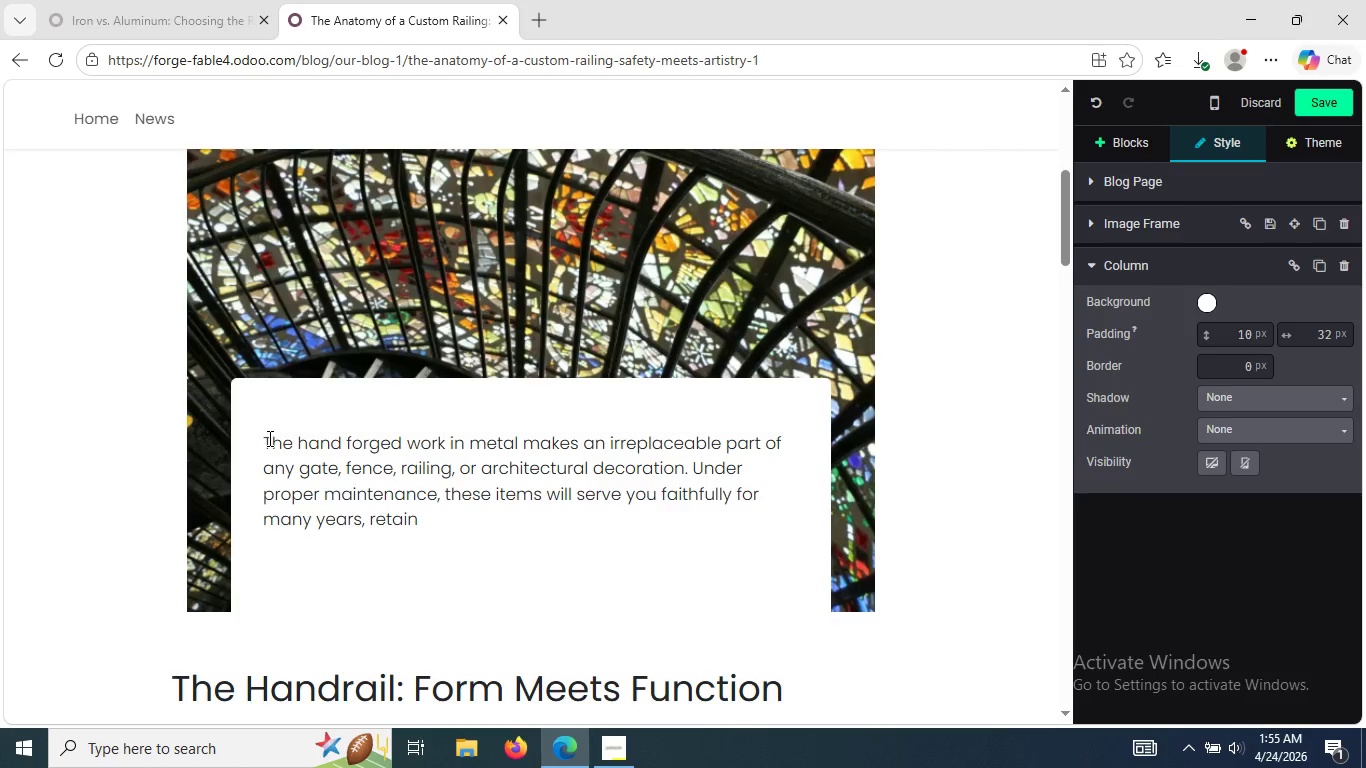 
type(ing t)
 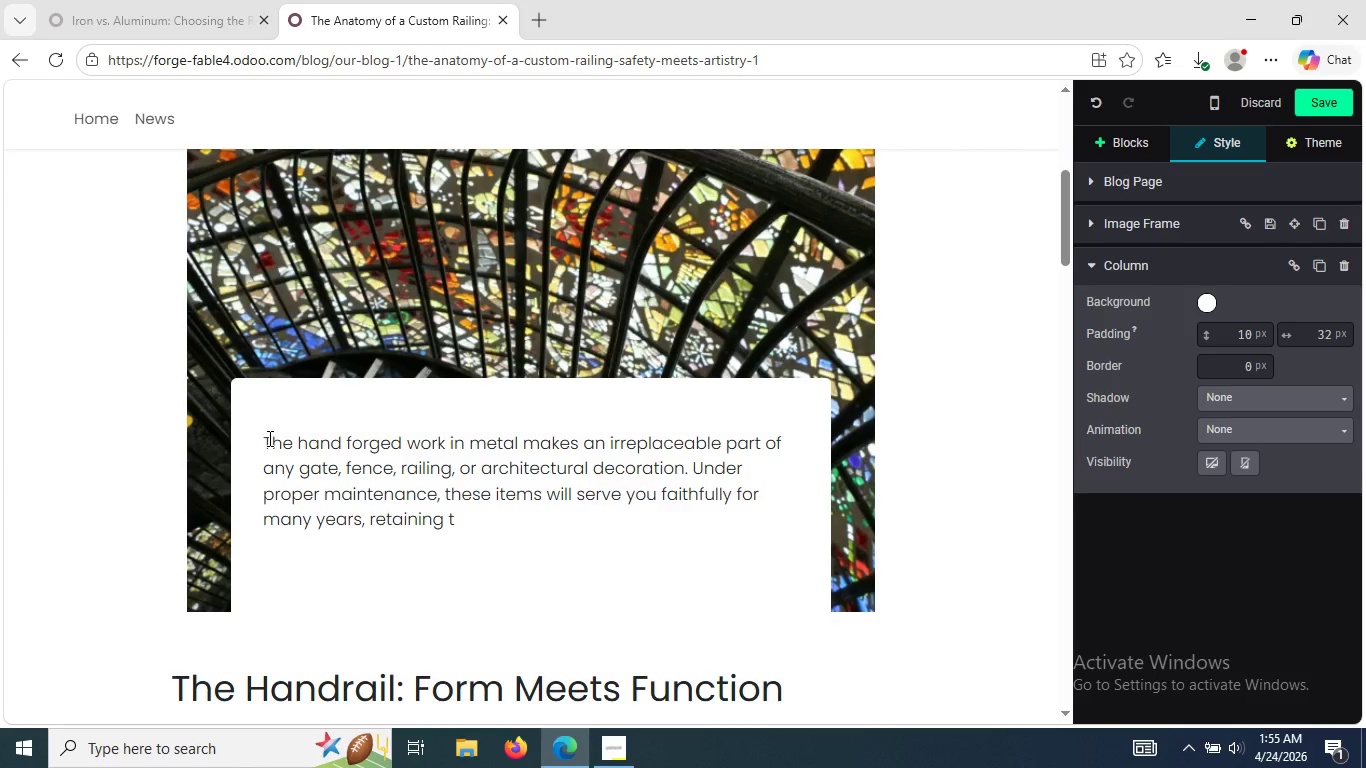 
wait(10.98)
 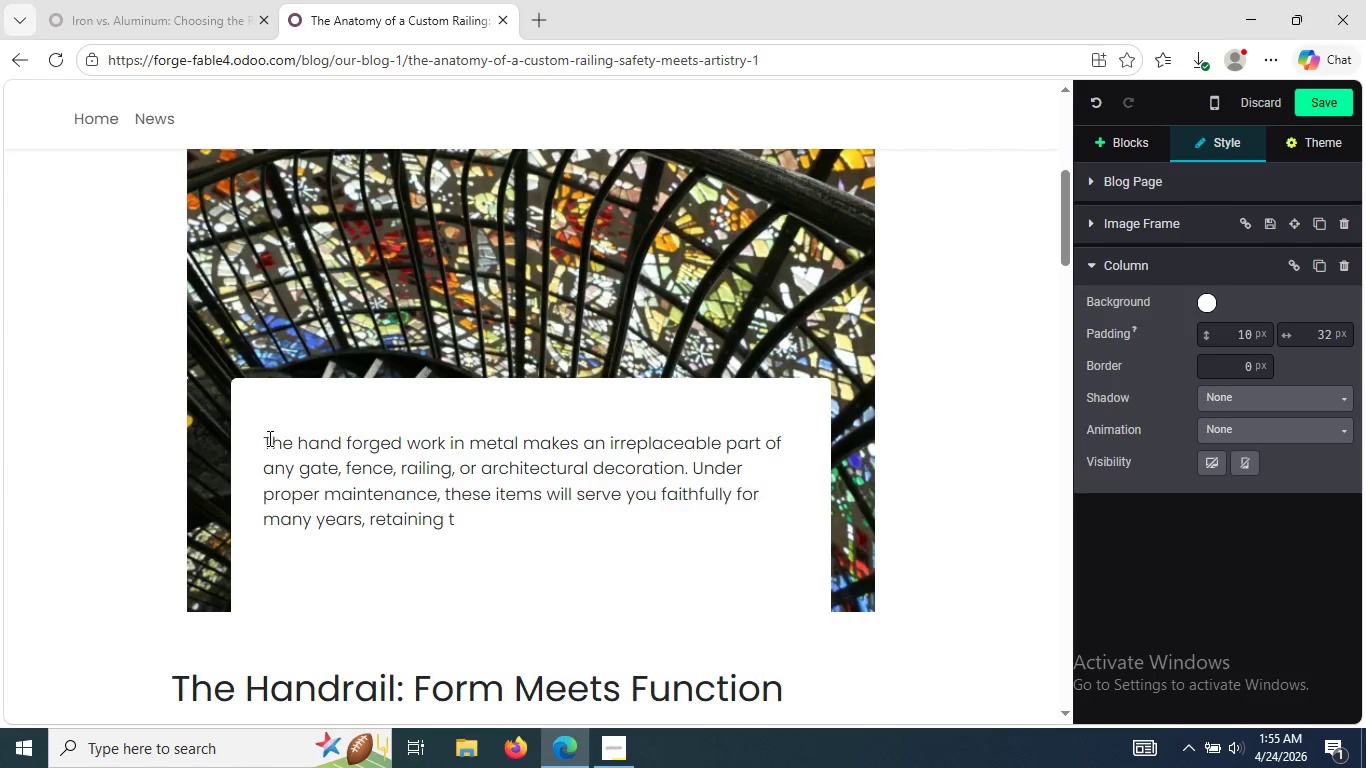 
key(H)
 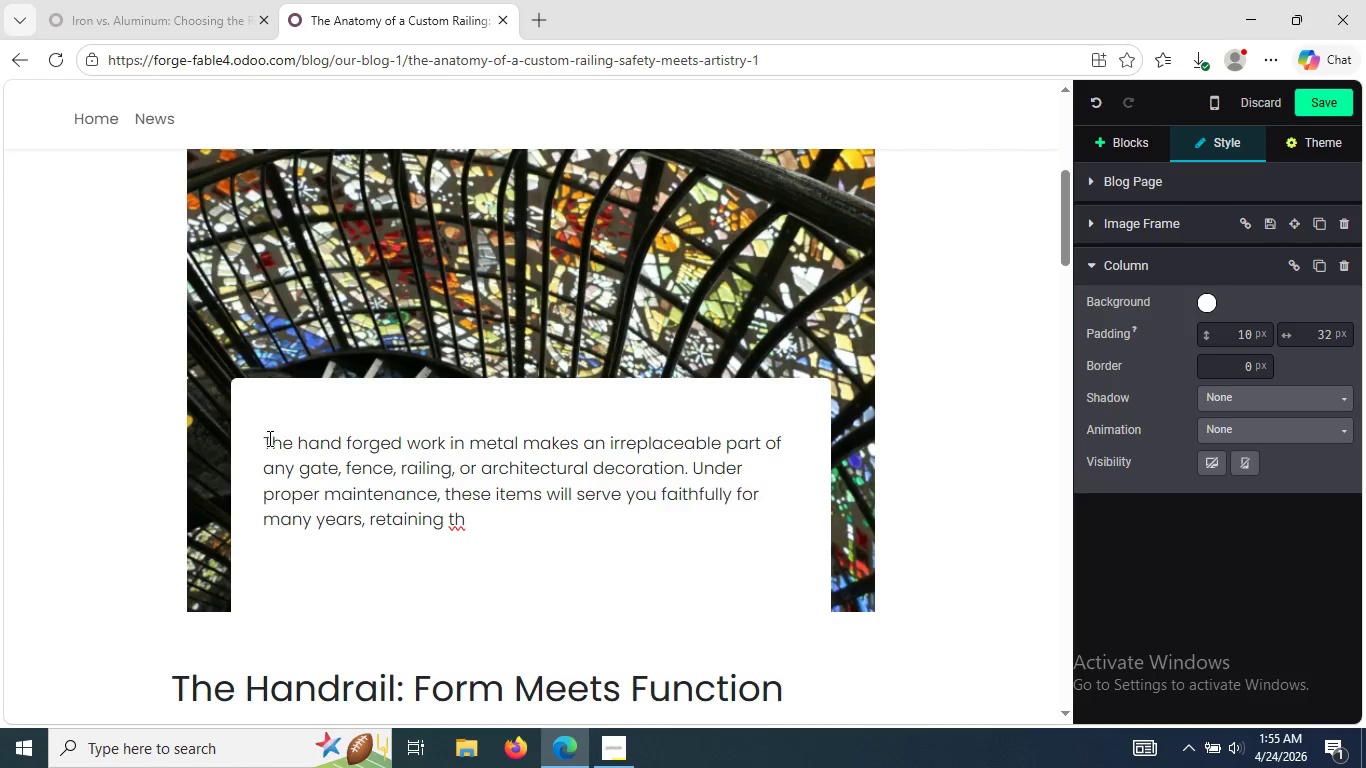 
wait(6.44)
 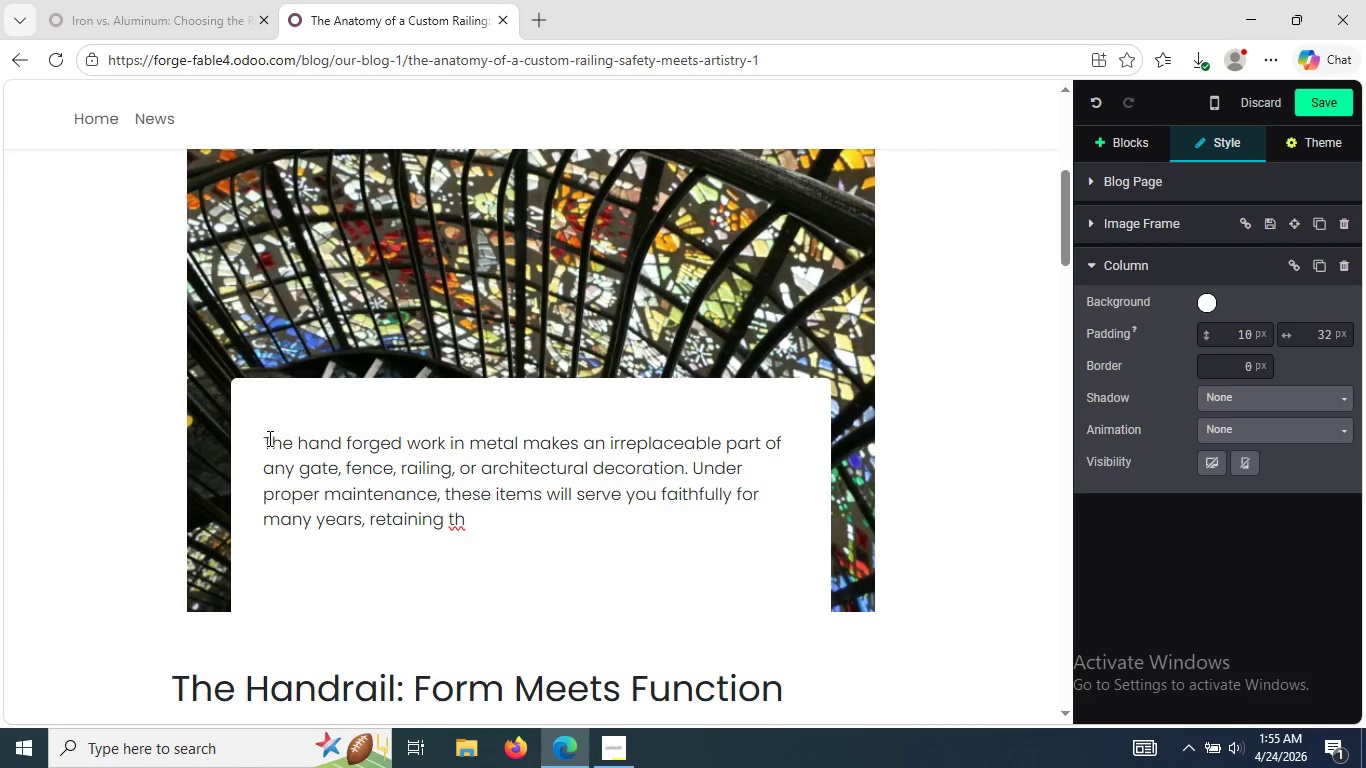 
type(eir )
 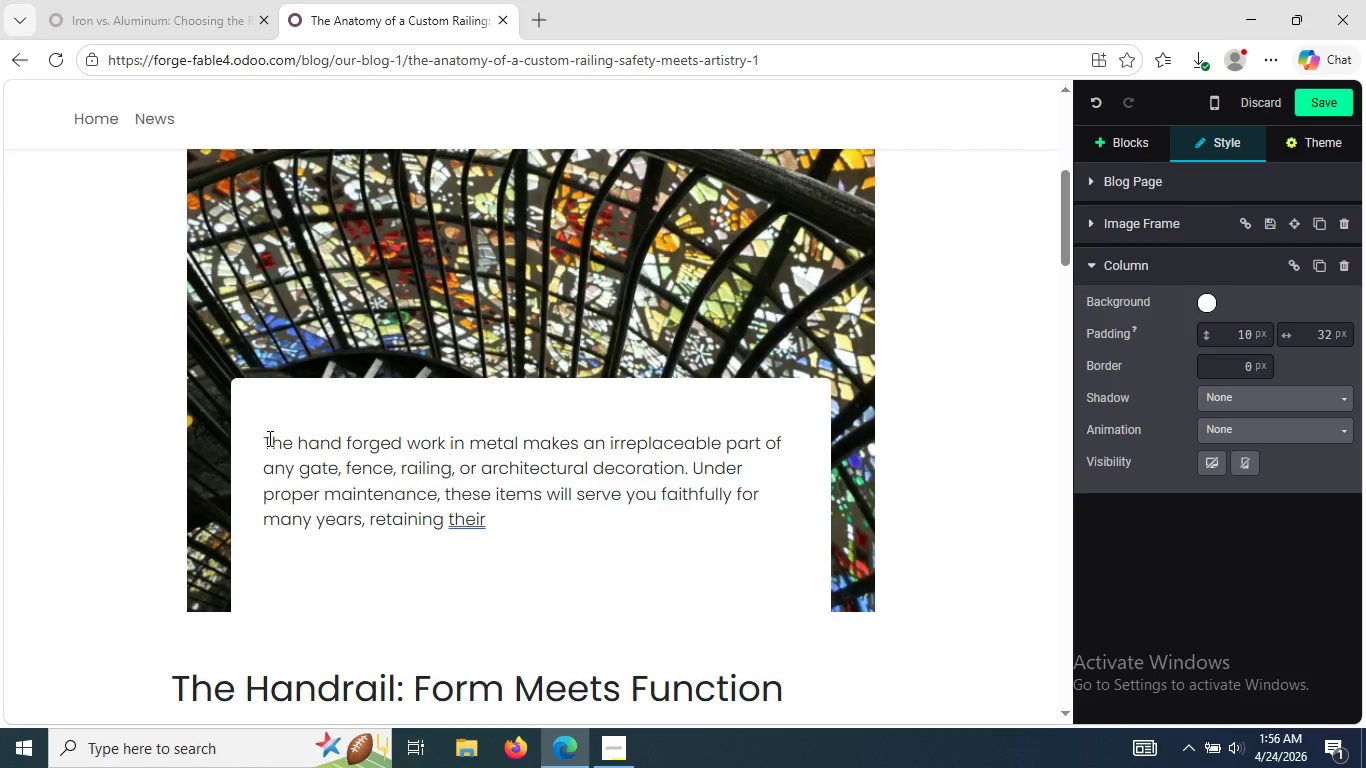 
wait(21.47)
 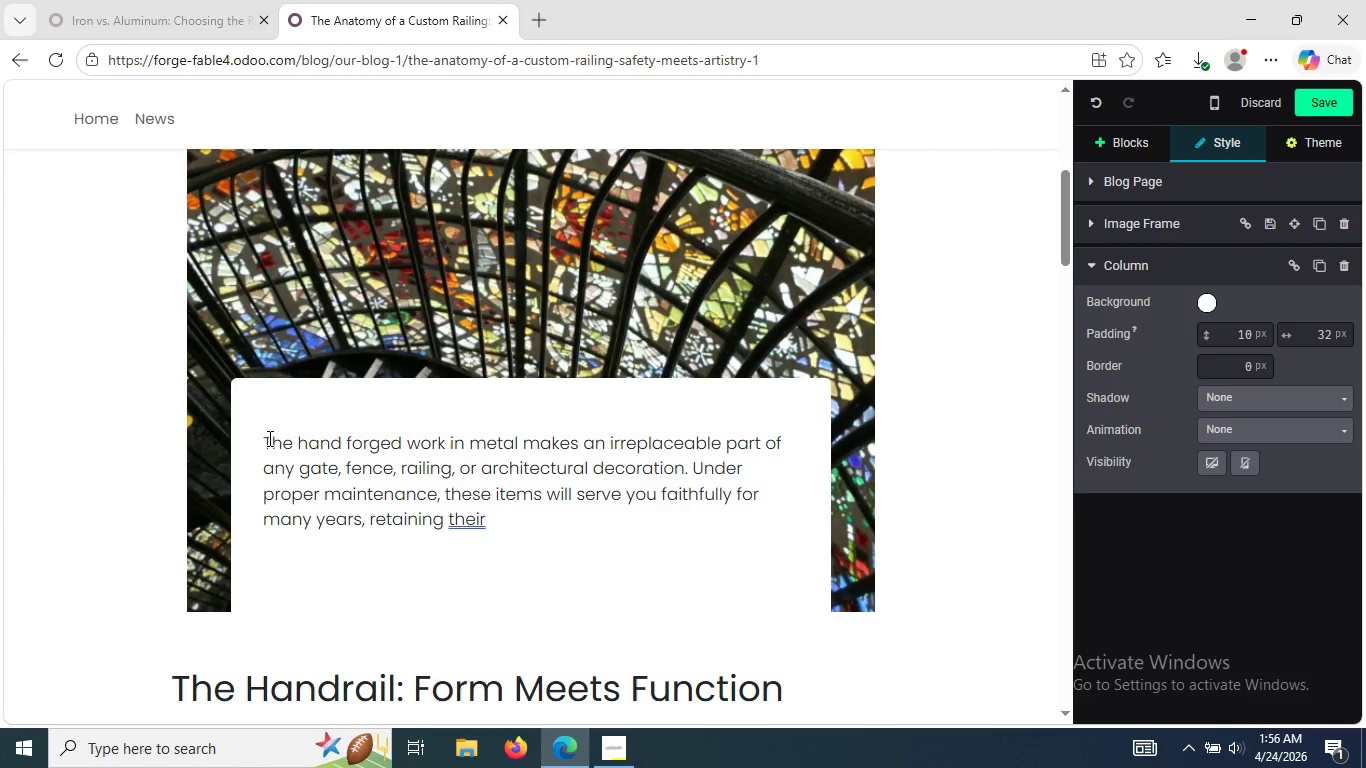 
key(Space)
 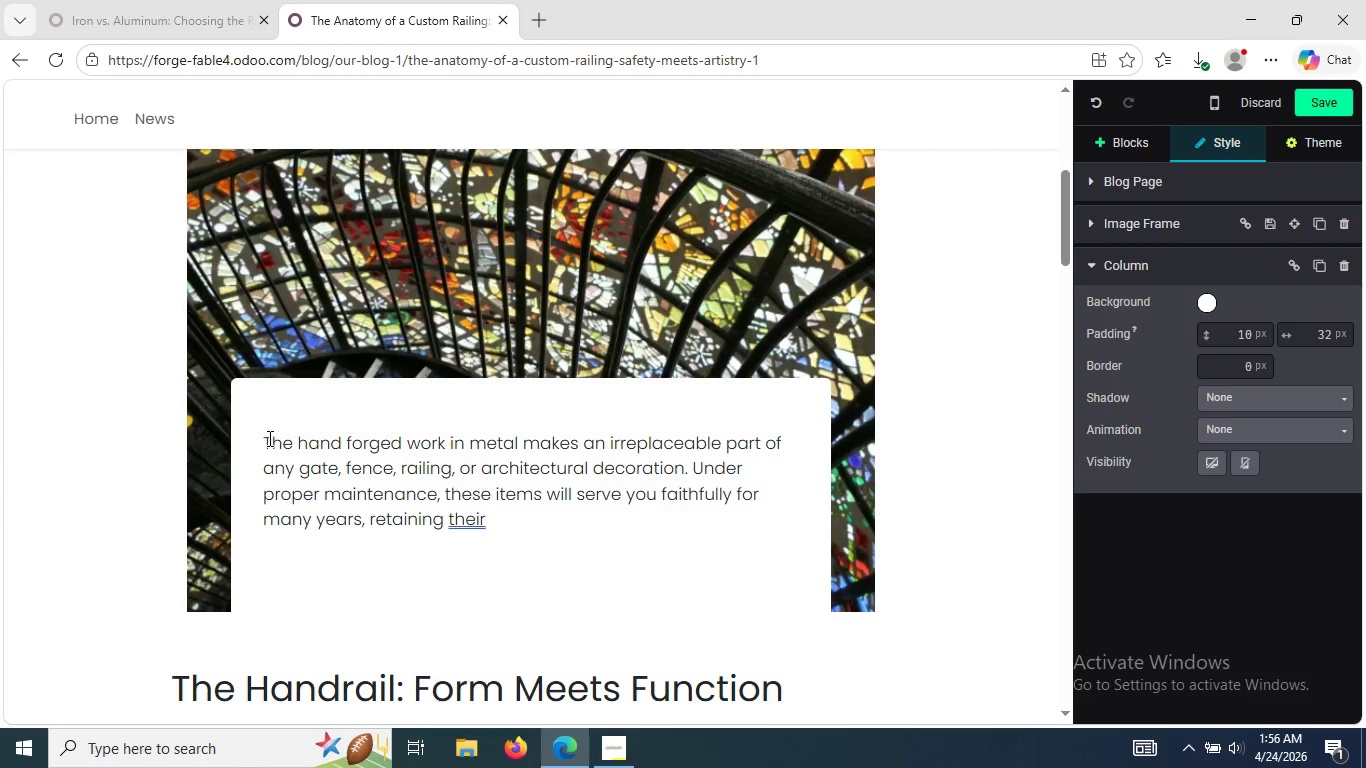 
key(Backspace)
 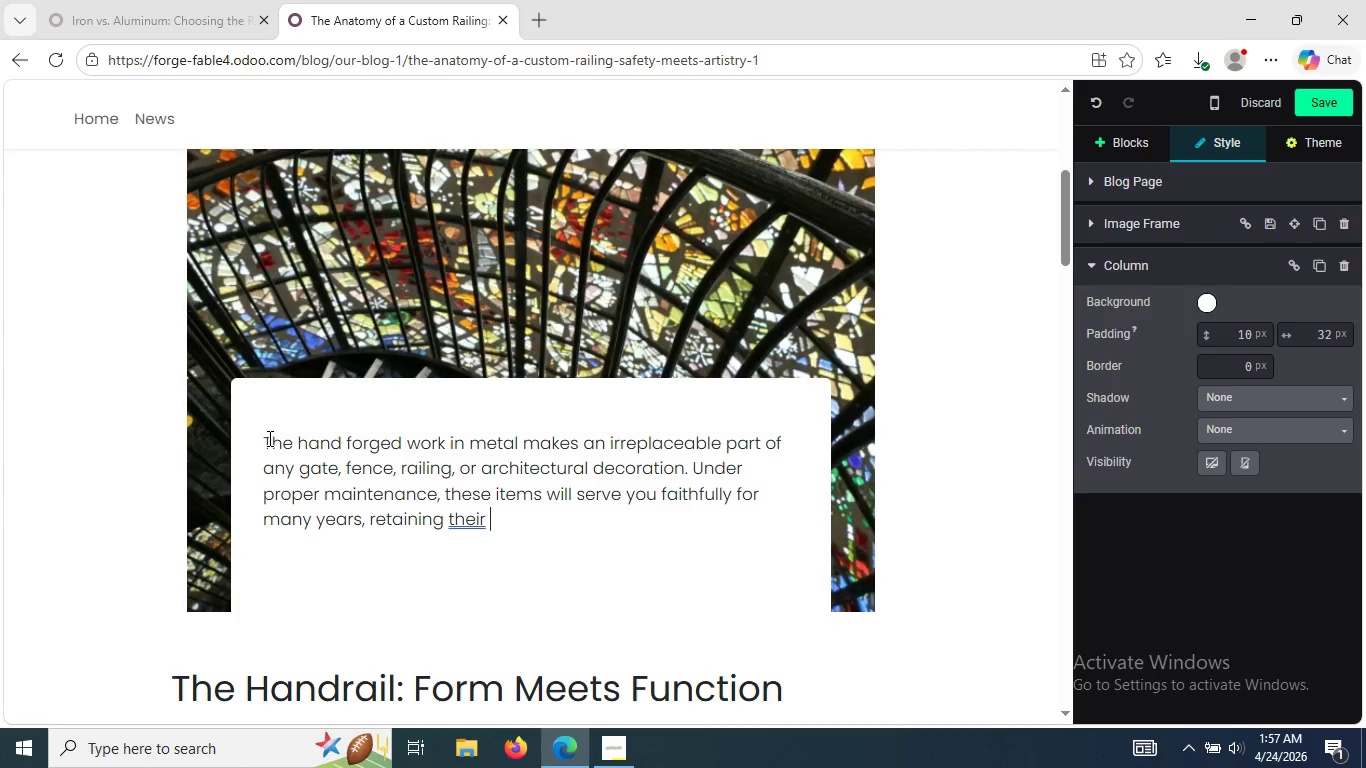 
wait(67.53)
 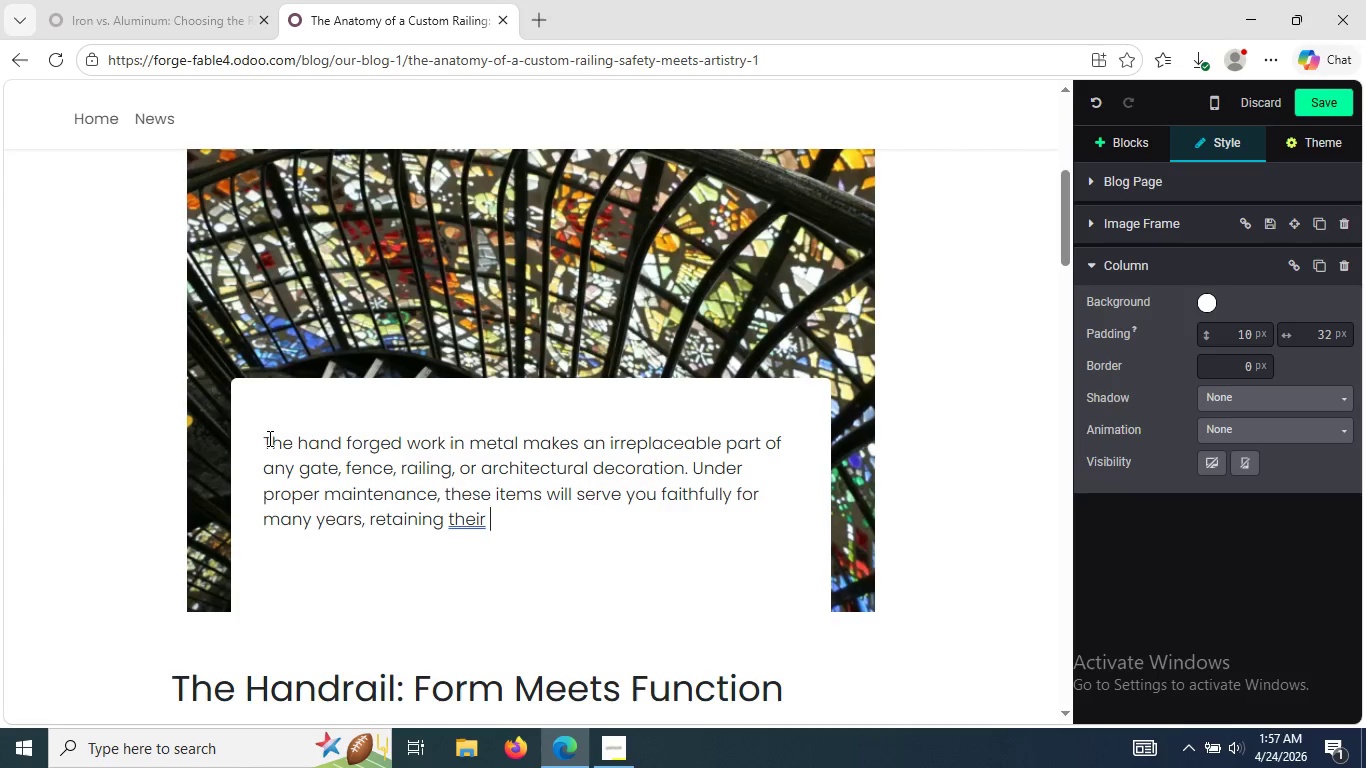 
key(Space)
 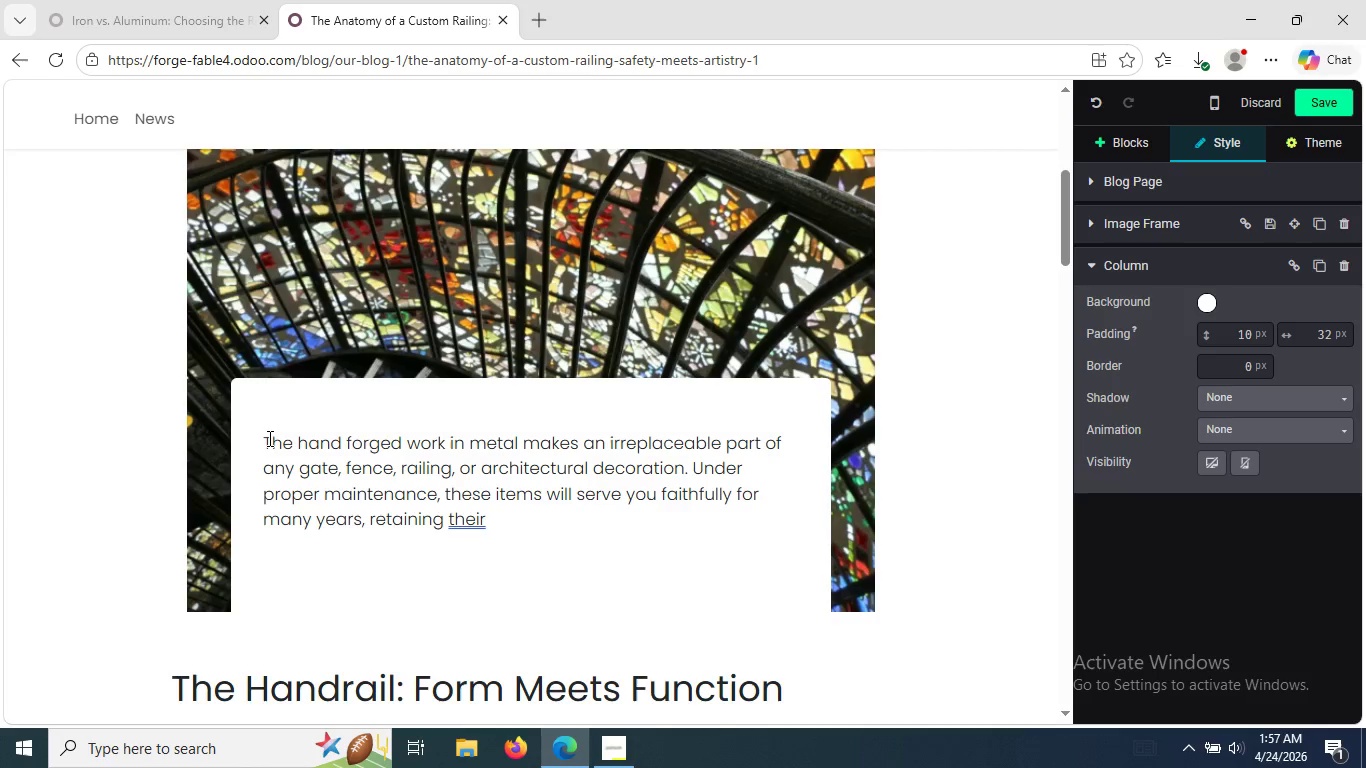 
key(Backspace)
 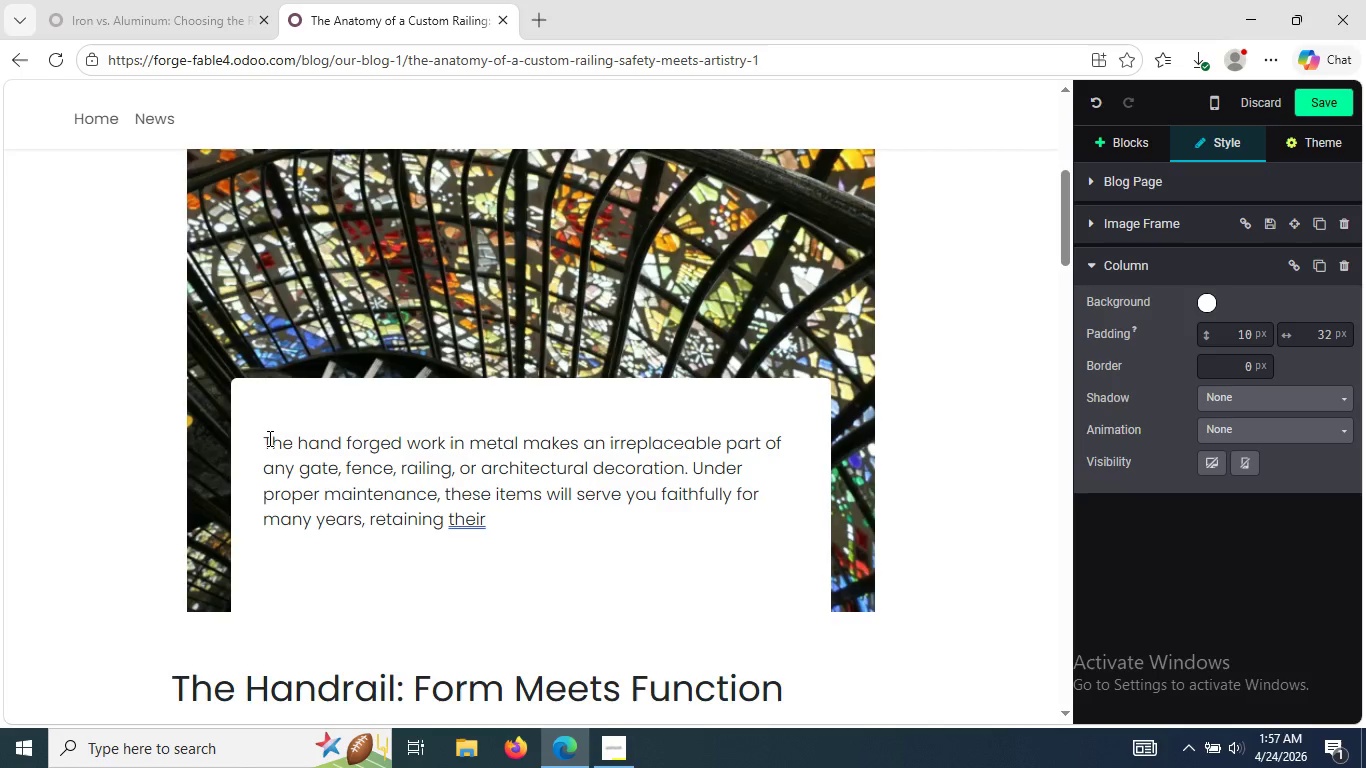 
wait(15.38)
 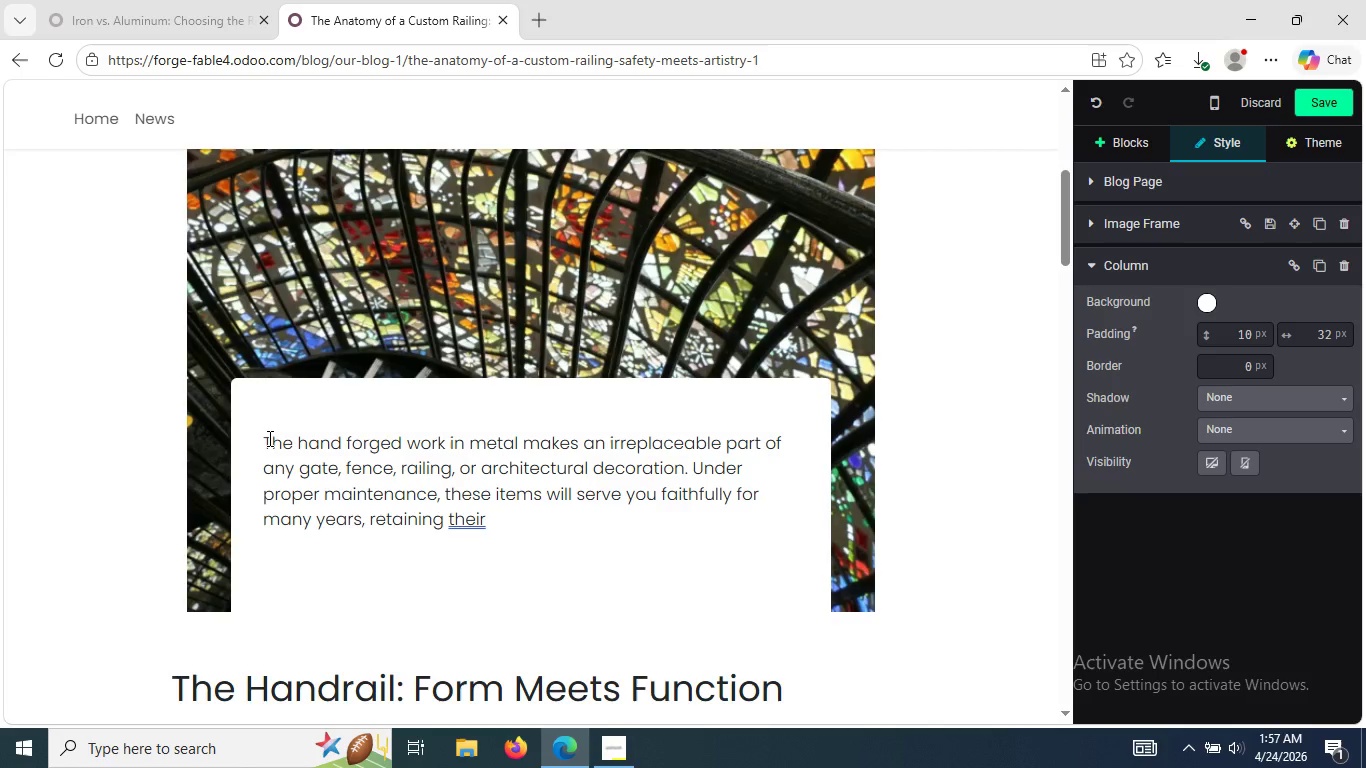 
type(functionality and )
 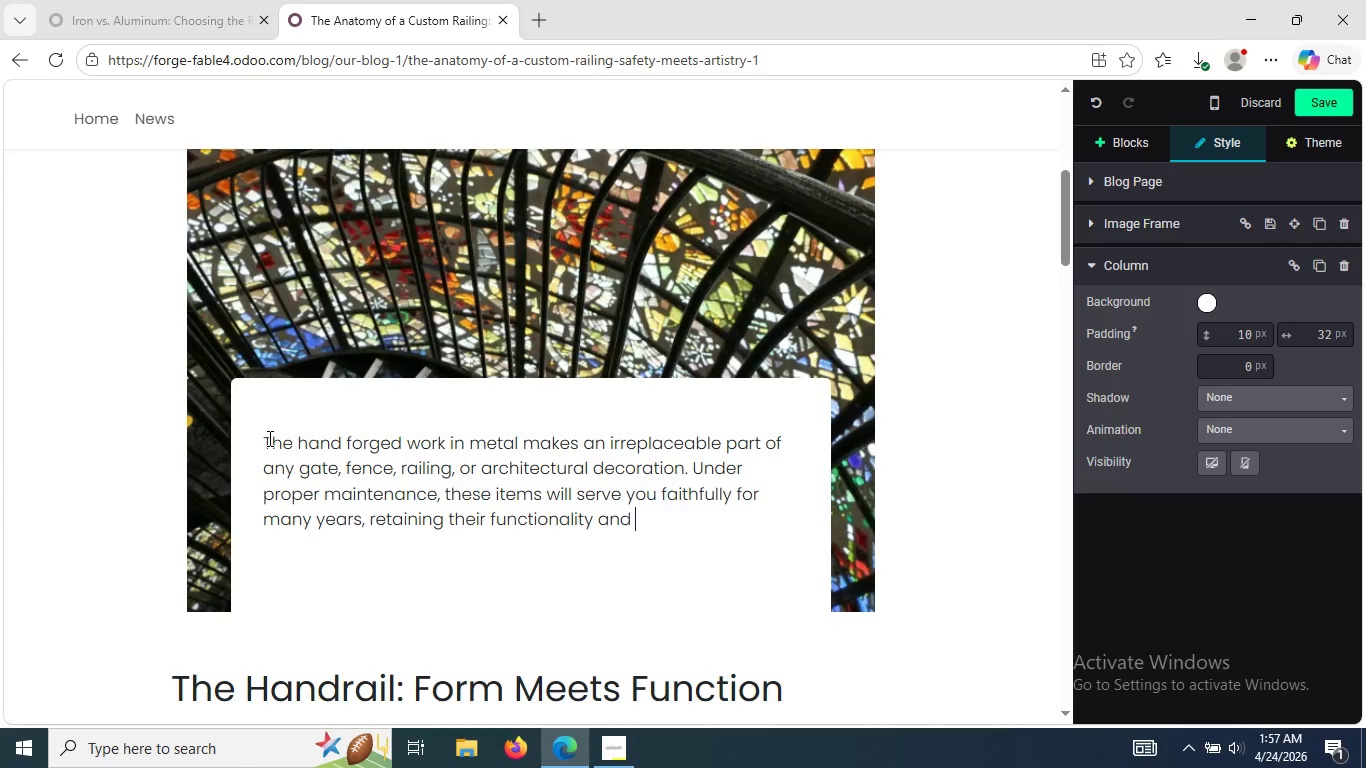 
type(elegan)
 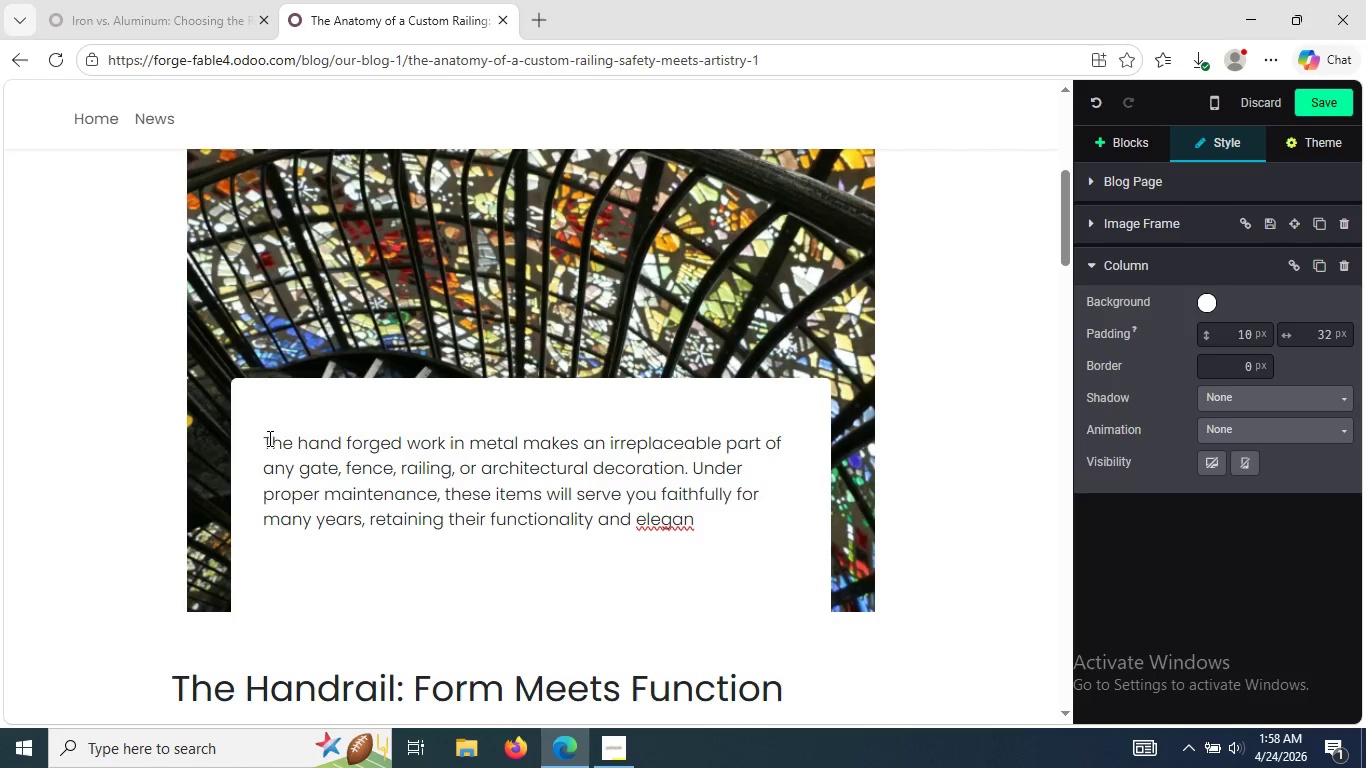 
type(ce. u)
key(Backspace)
key(Backspace)
key(Backspace)
key(Backspace)
type(Luckily, preserving hand )
 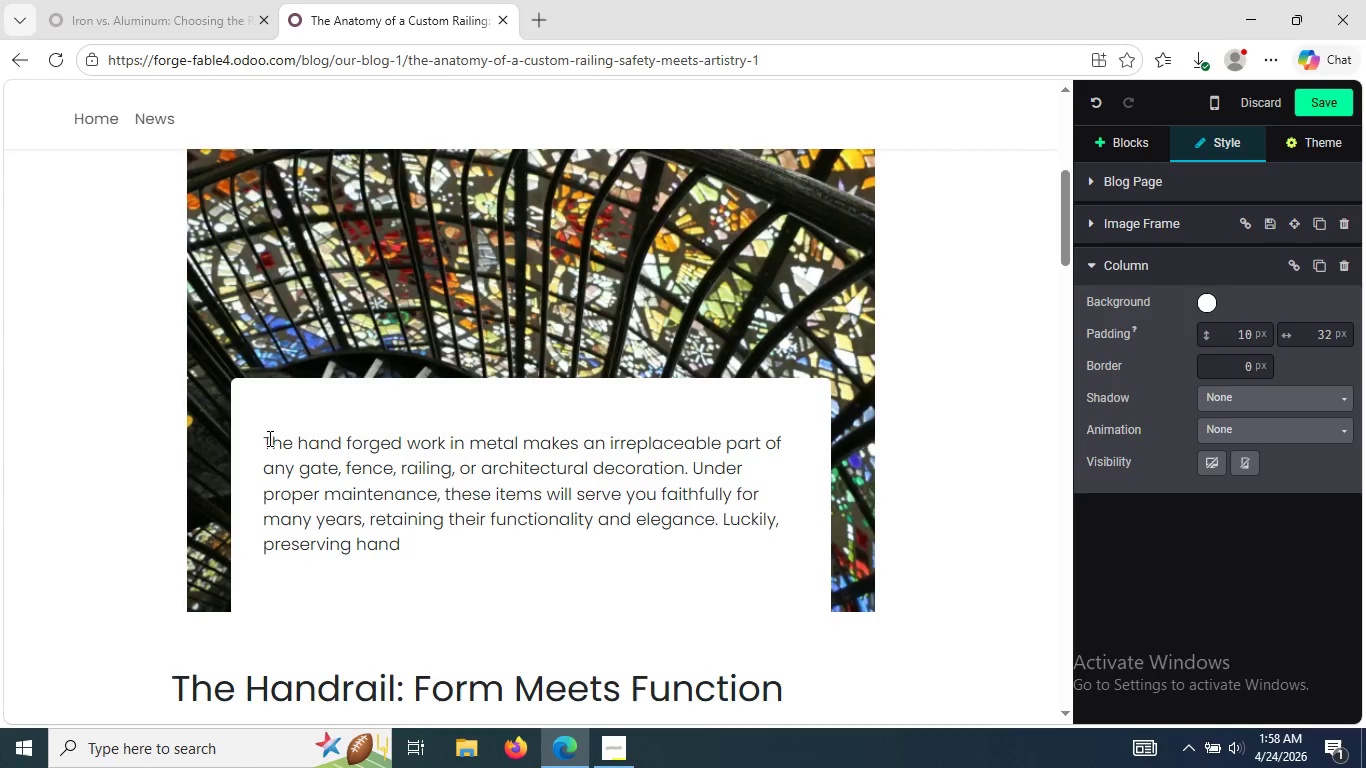 
wait(6.41)
 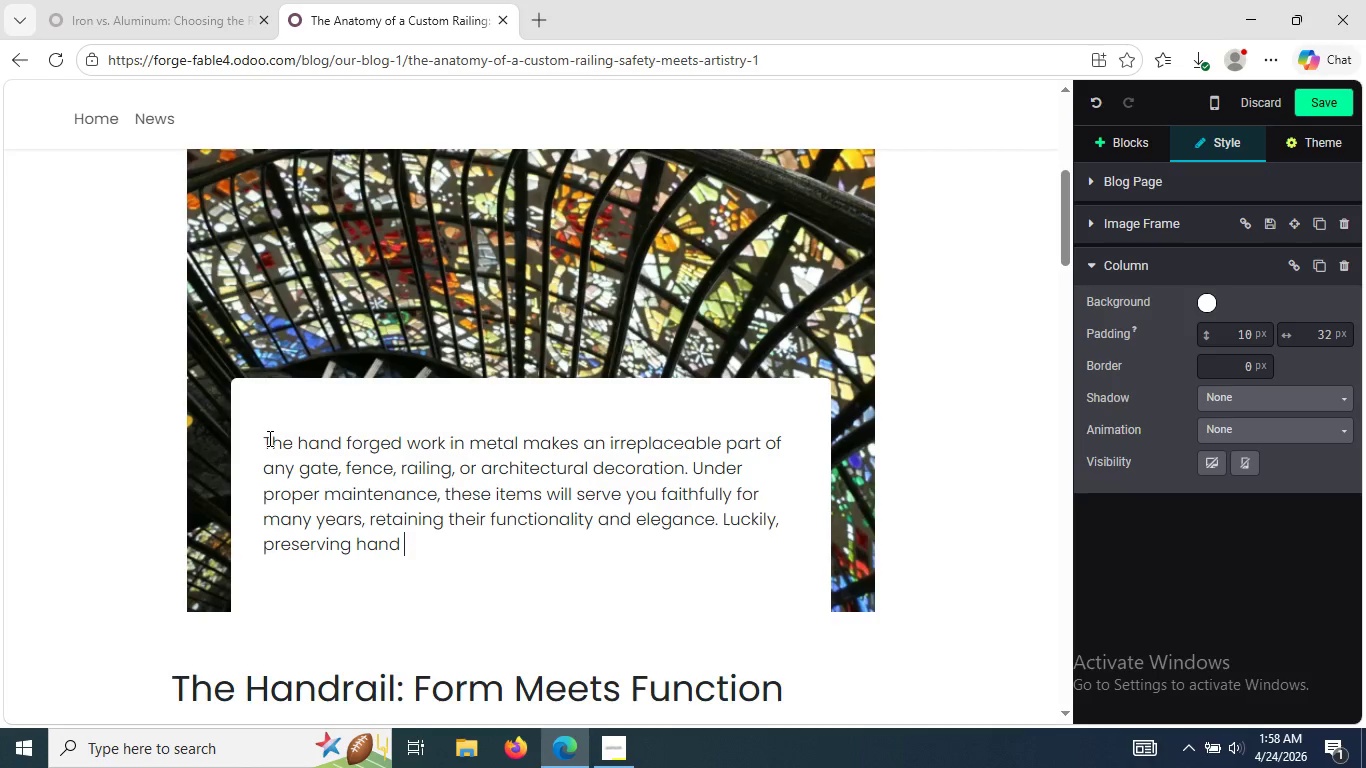 
type(fo)
 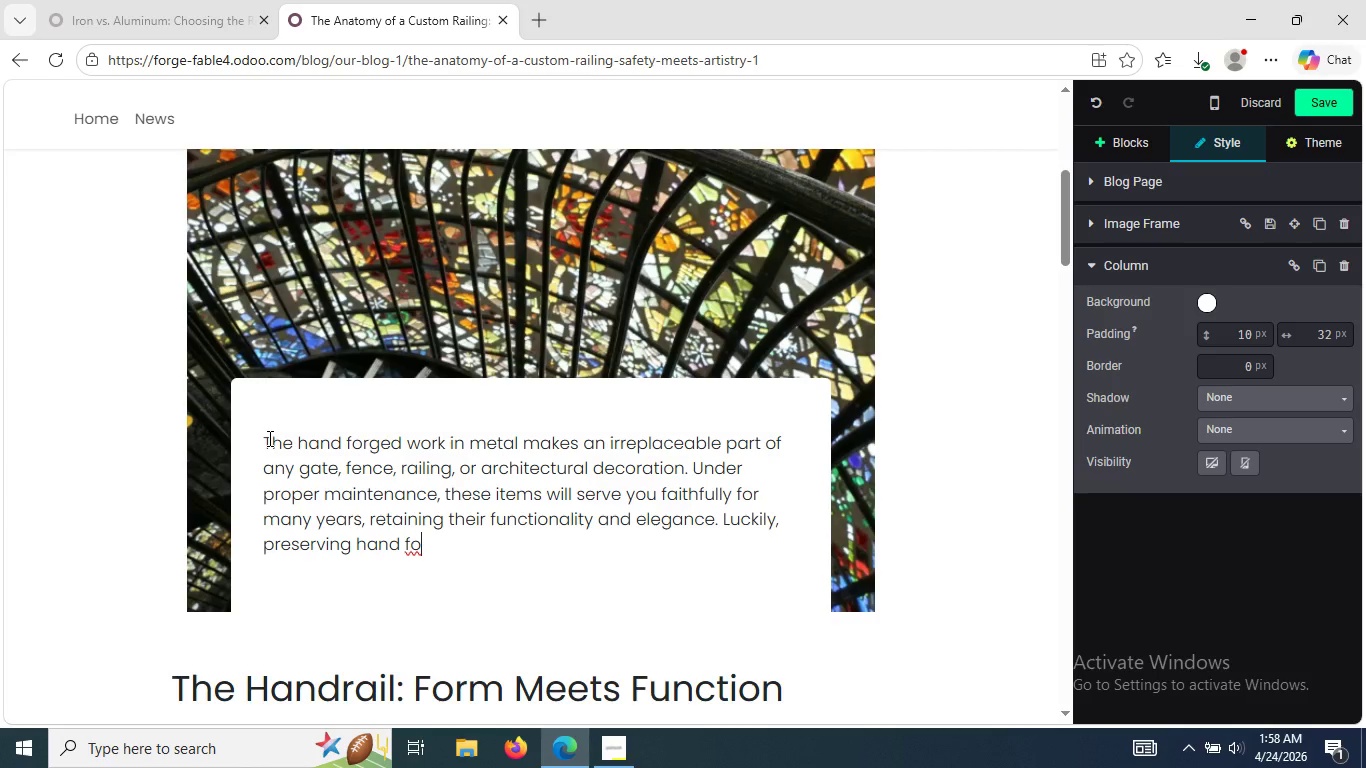 
type(rged)
 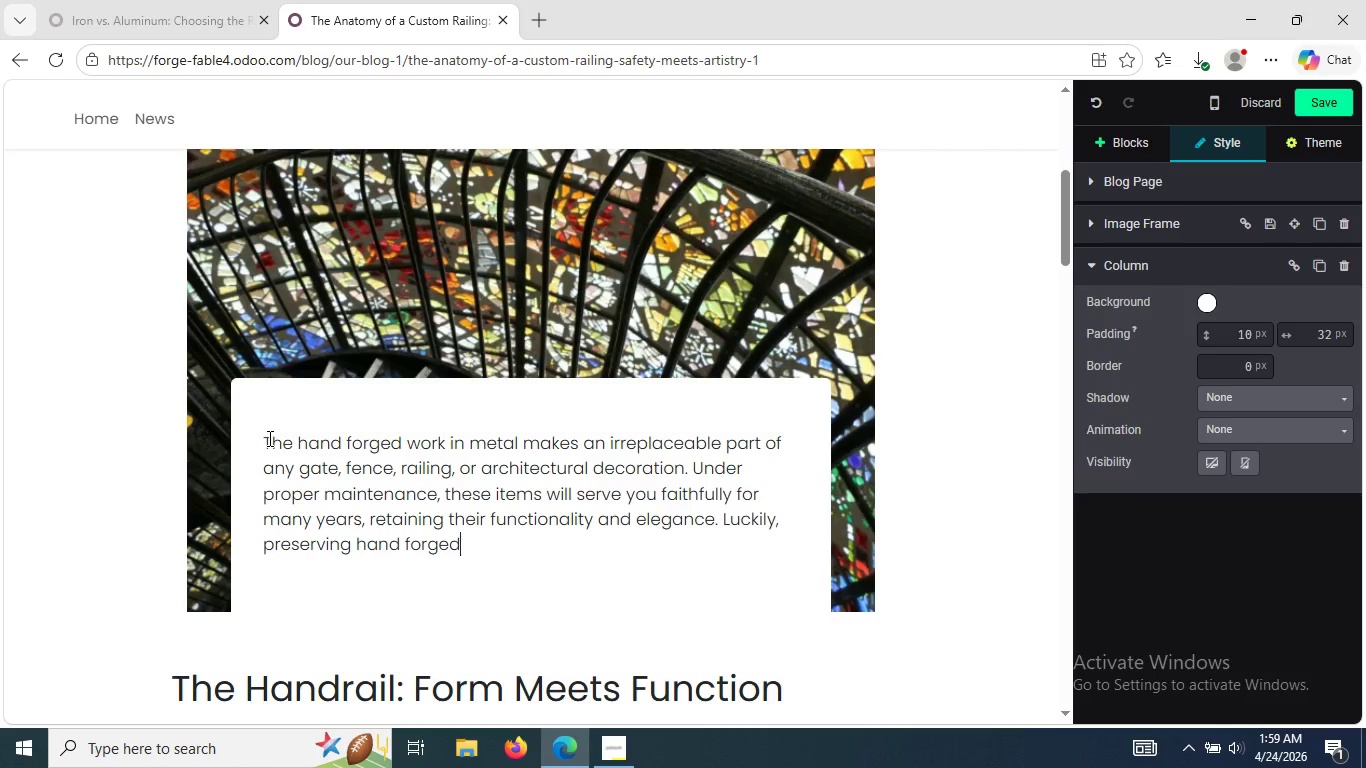 
wait(7.12)
 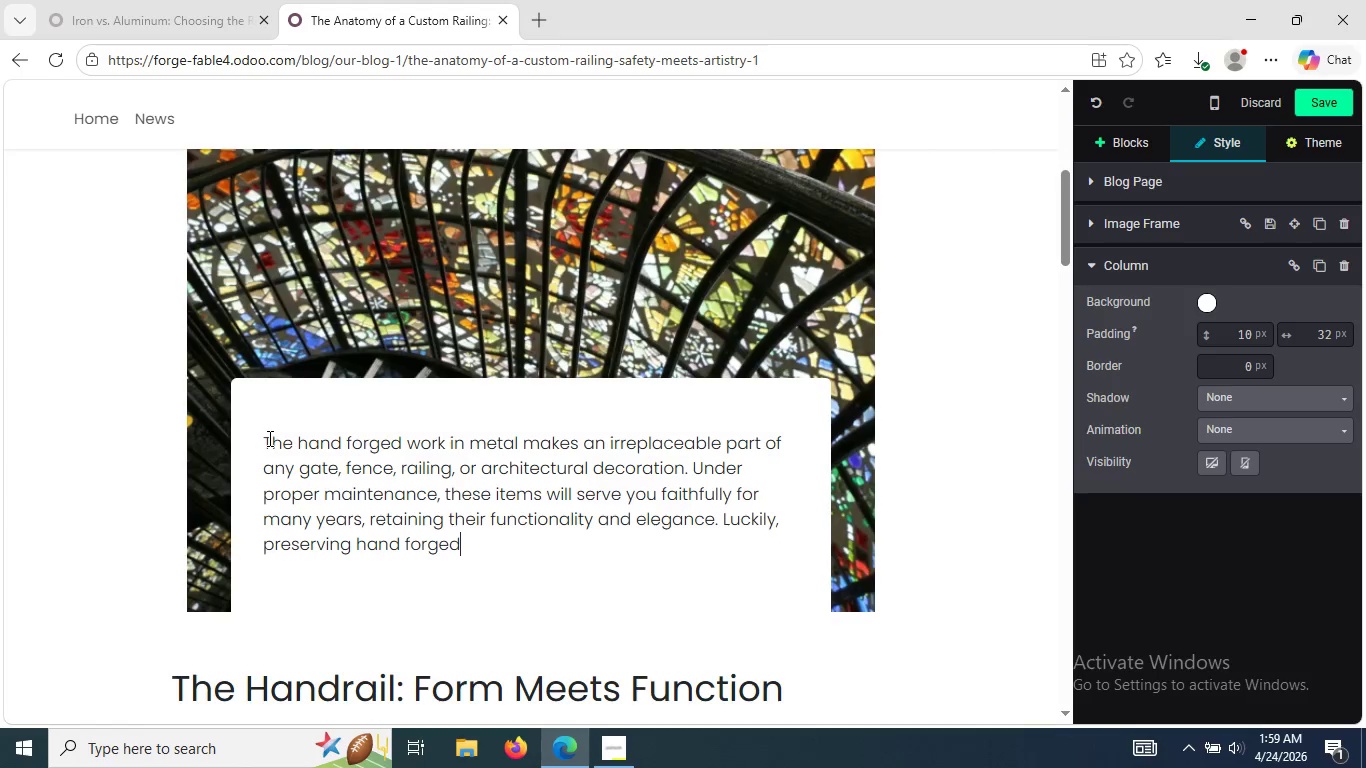 
type(items)
 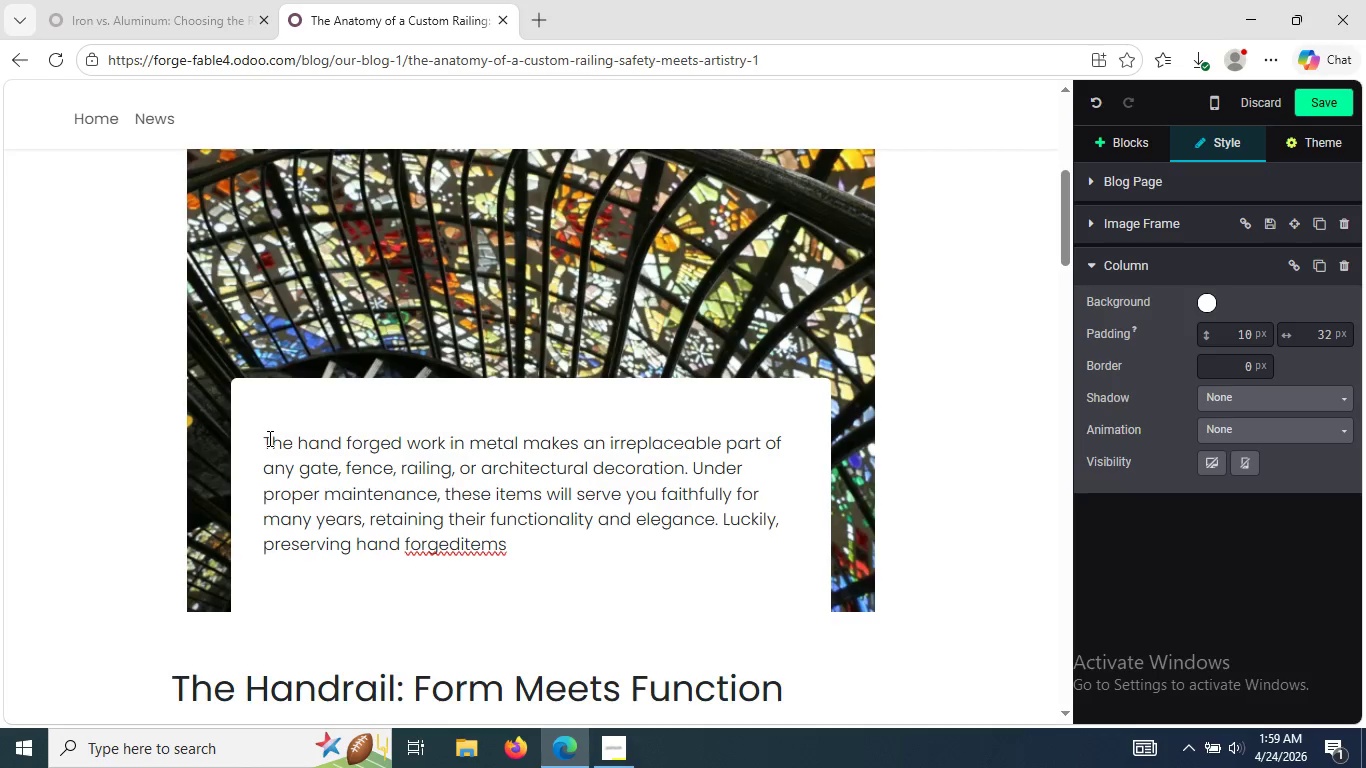 
key(ArrowLeft)
 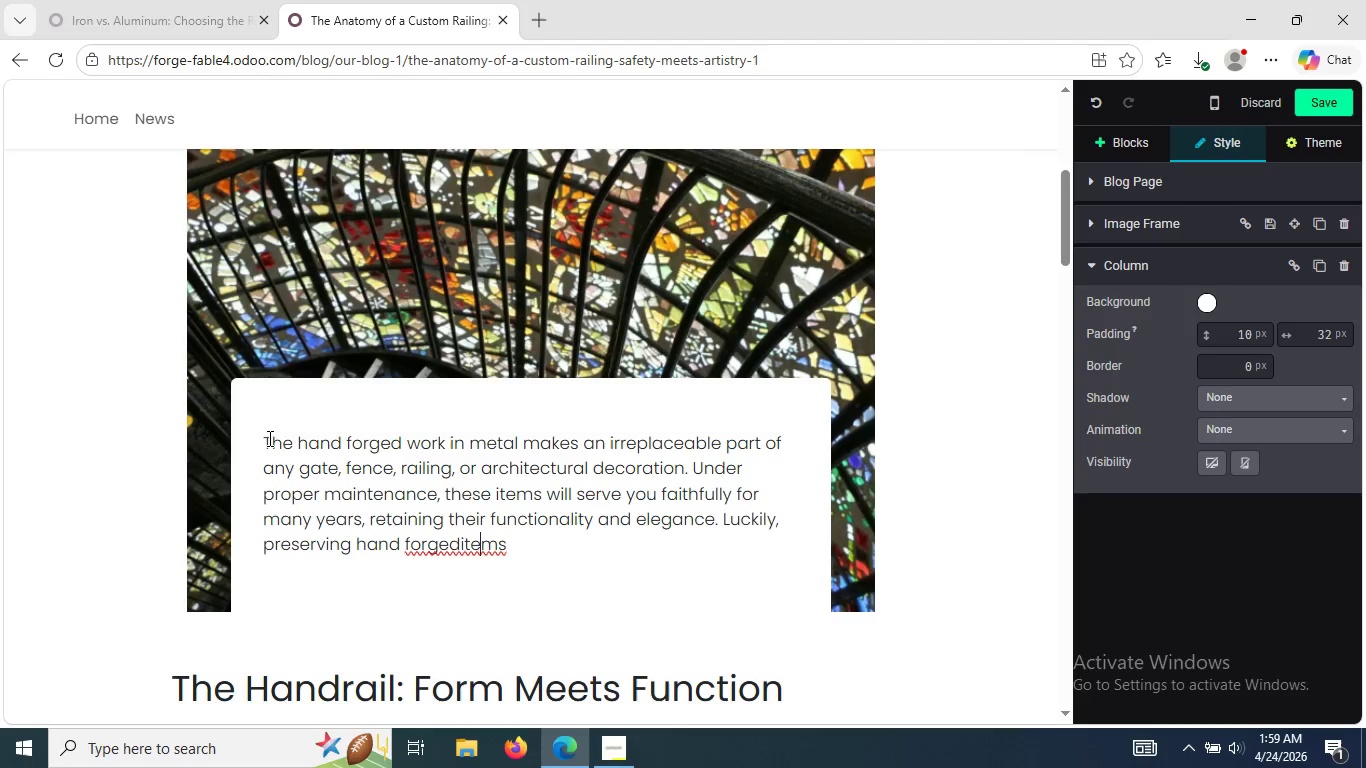 
key(ArrowLeft)
 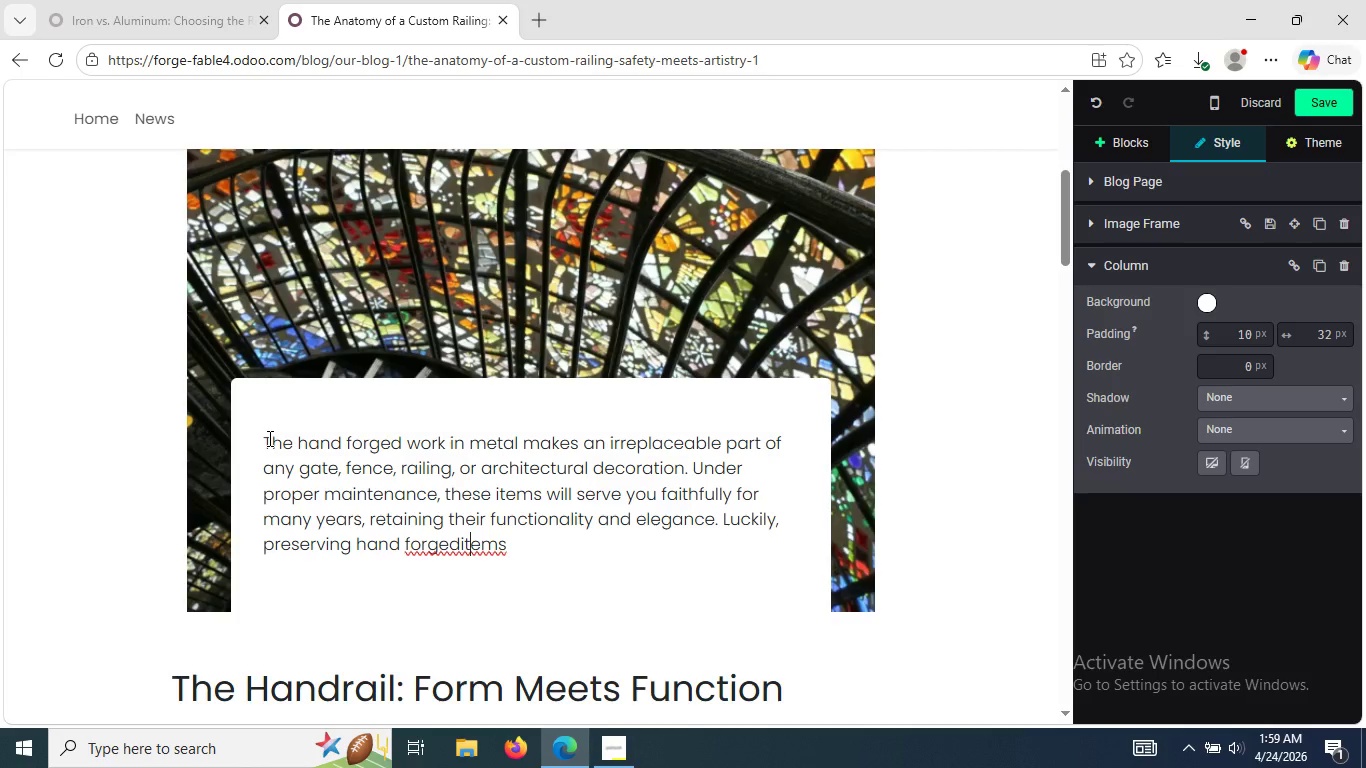 
key(ArrowLeft)
 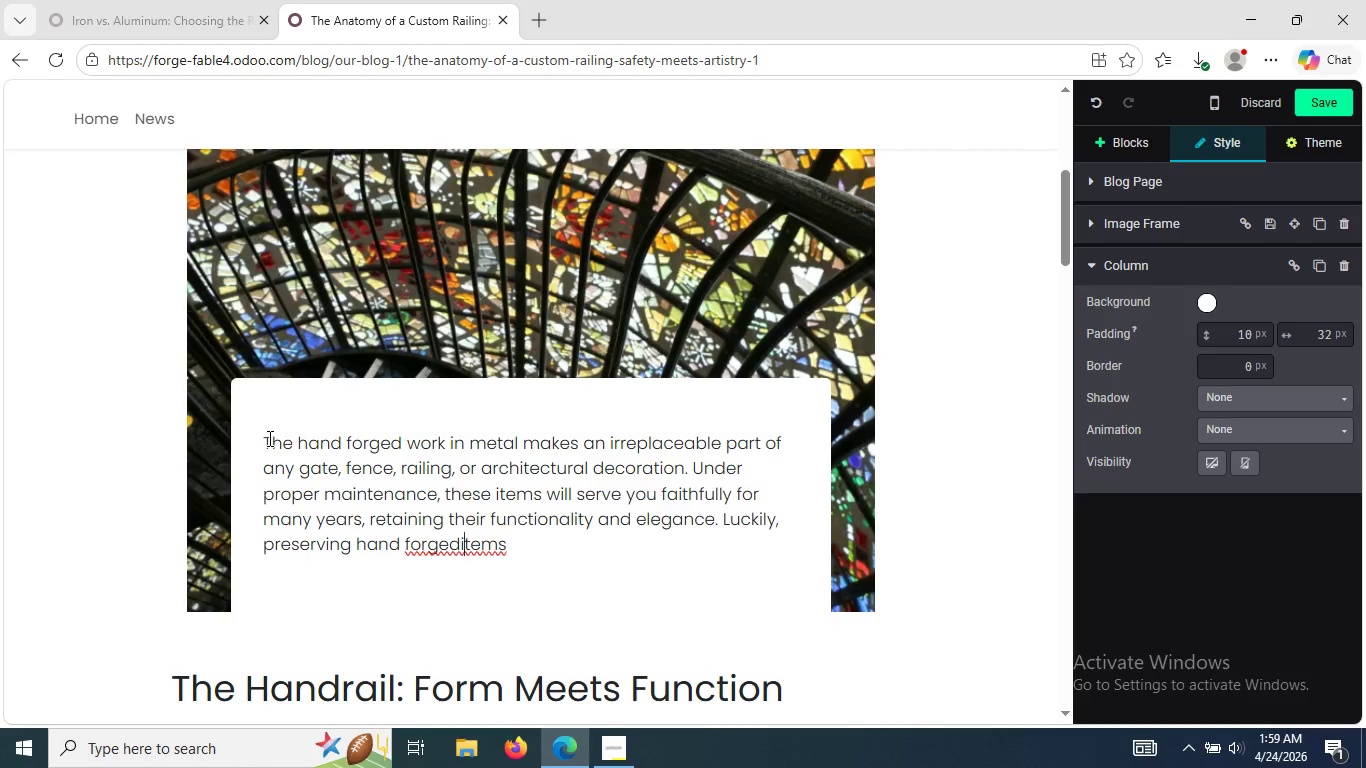 
key(ArrowLeft)
 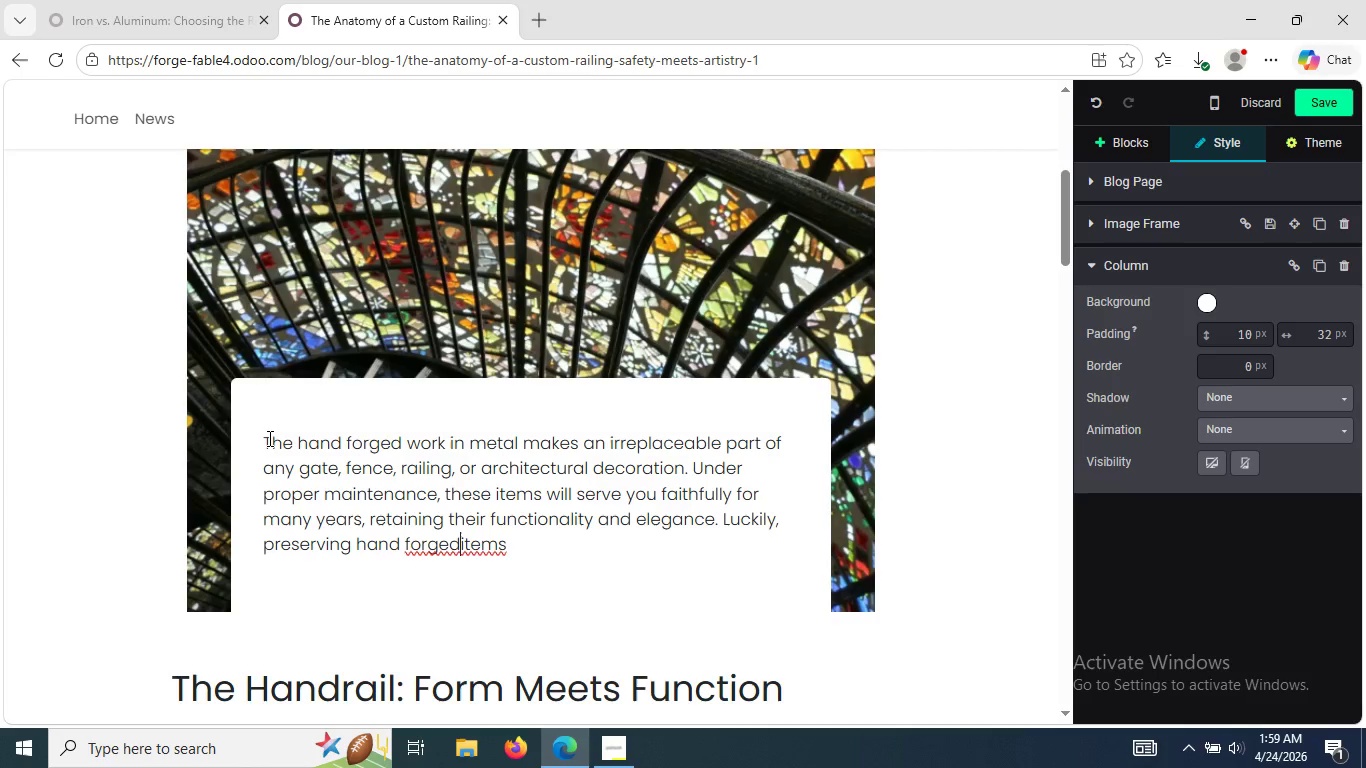 
key(ArrowLeft)
 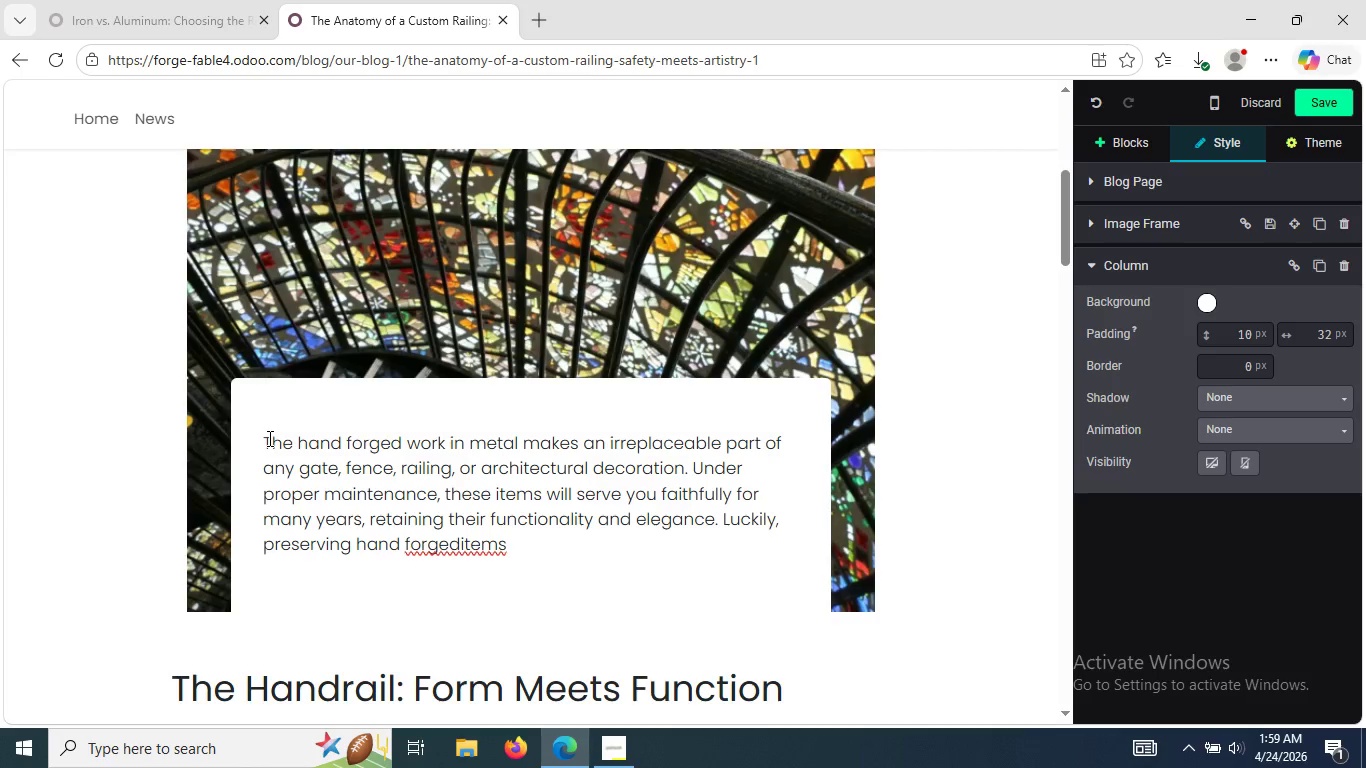 
key(Space)
 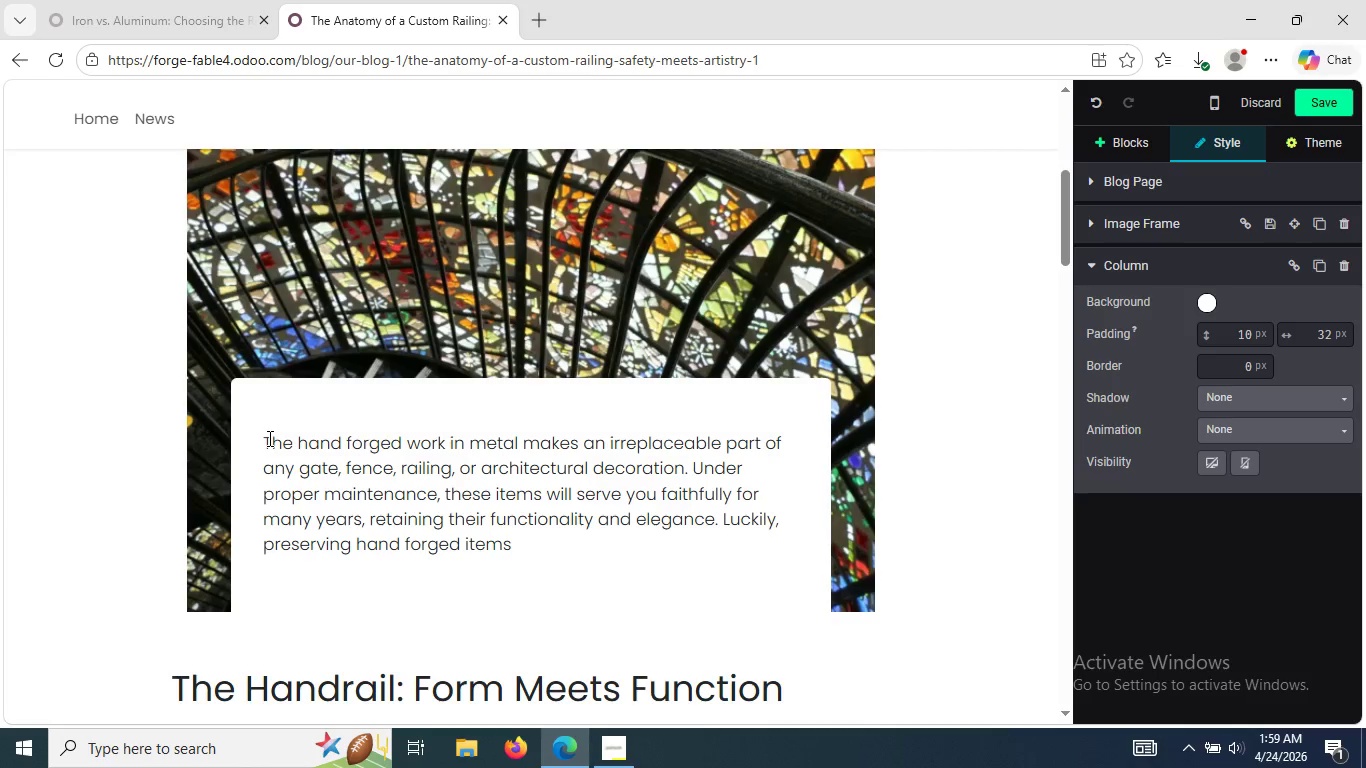 
key(ArrowRight)
 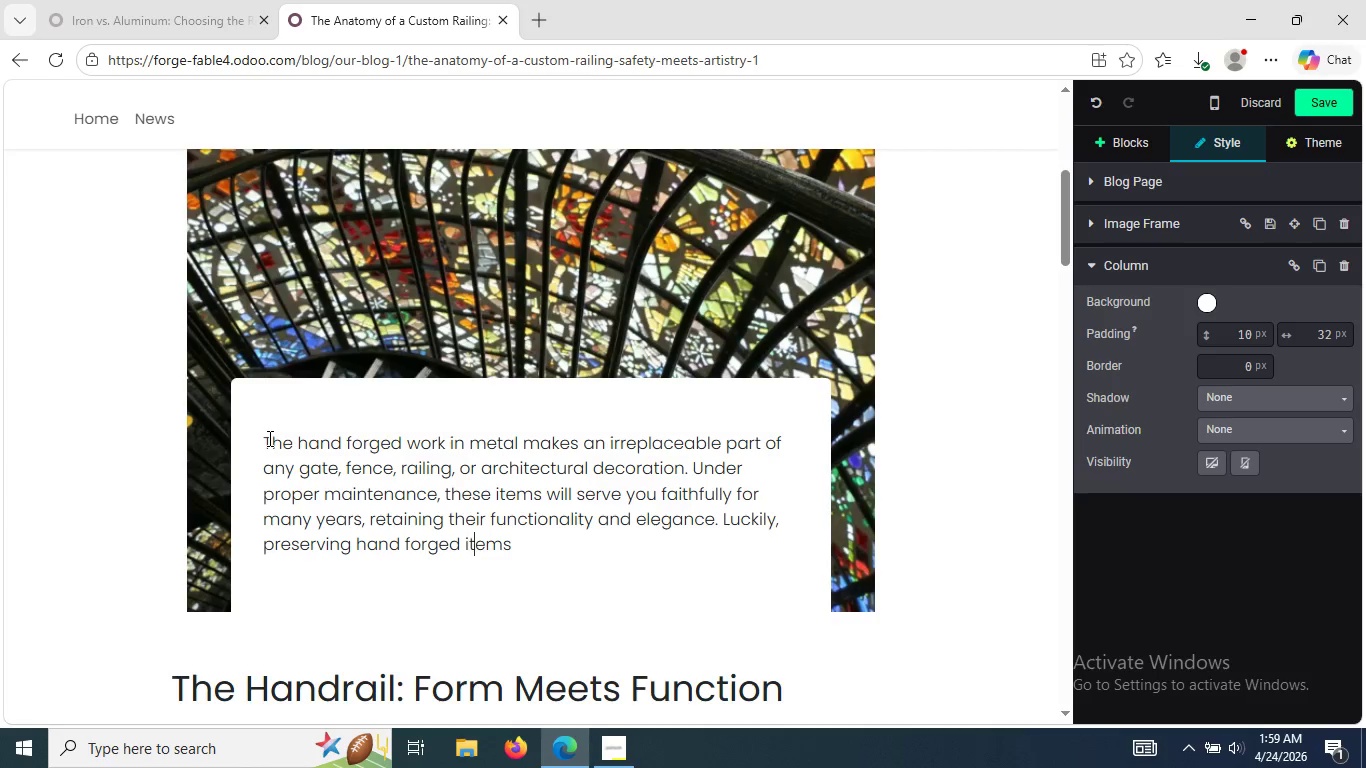 
key(ArrowRight)
 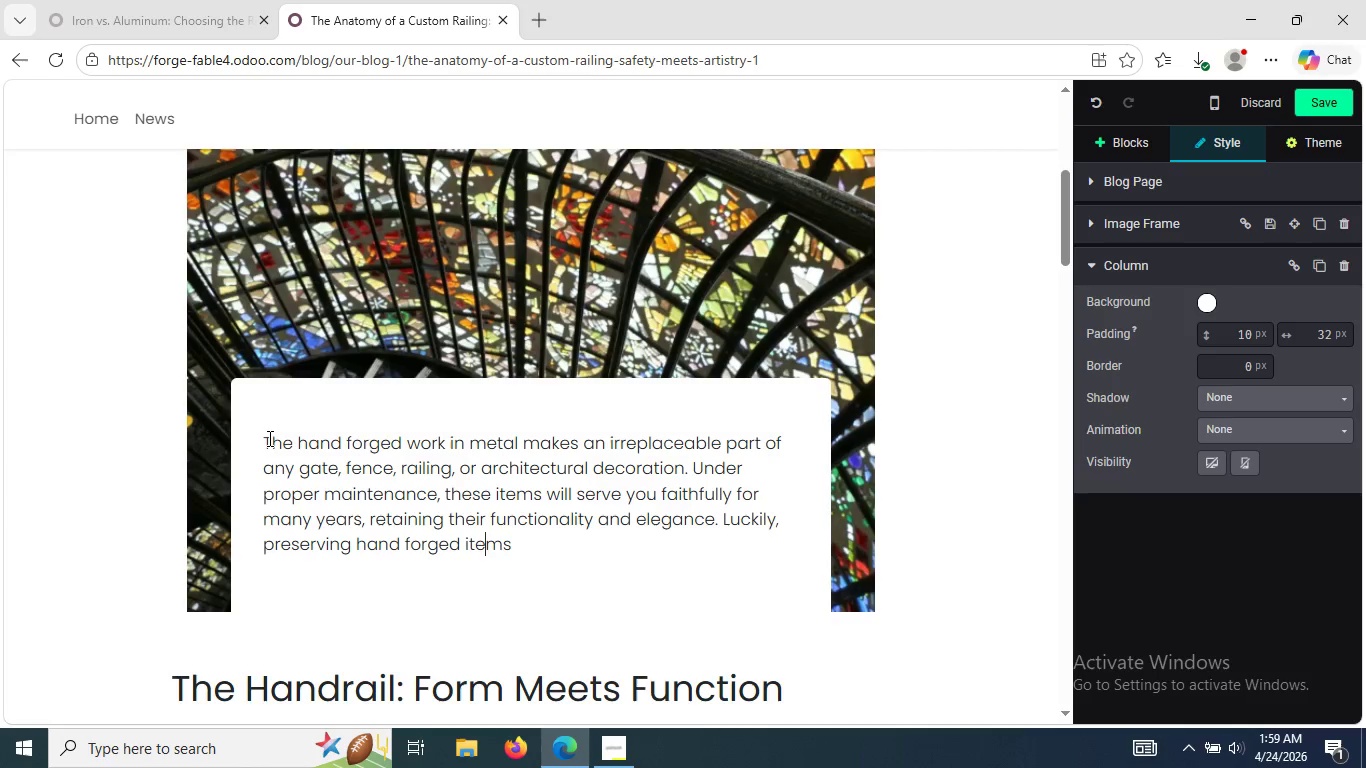 
key(ArrowRight)
 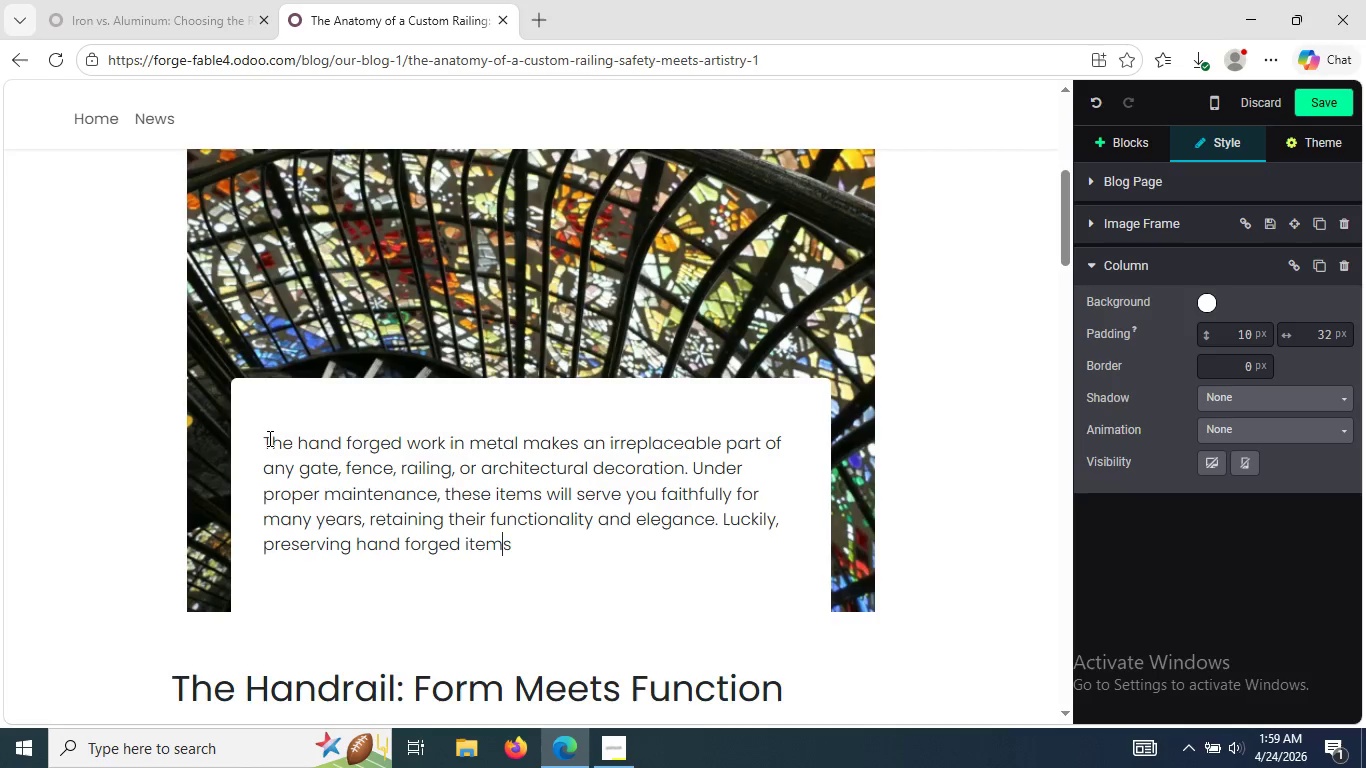 
key(ArrowRight)
 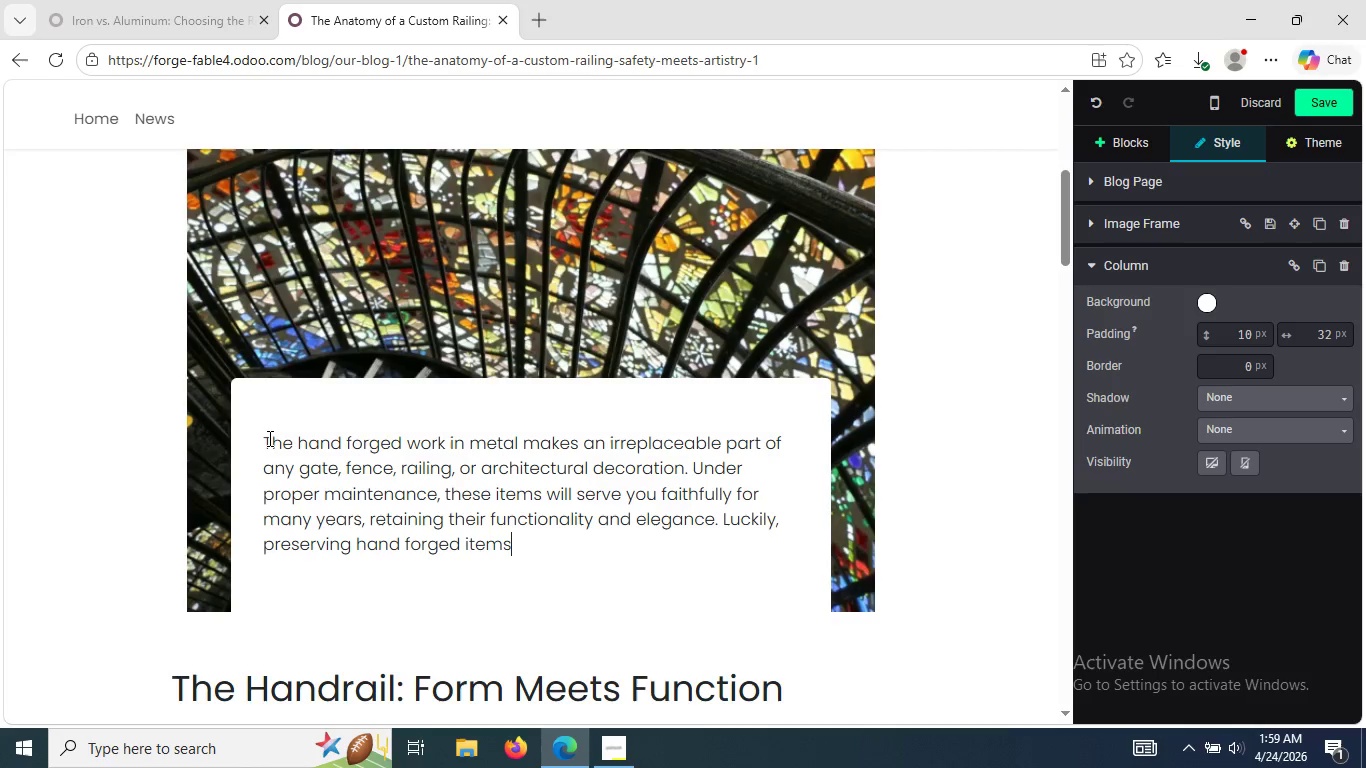 
key(ArrowRight)
 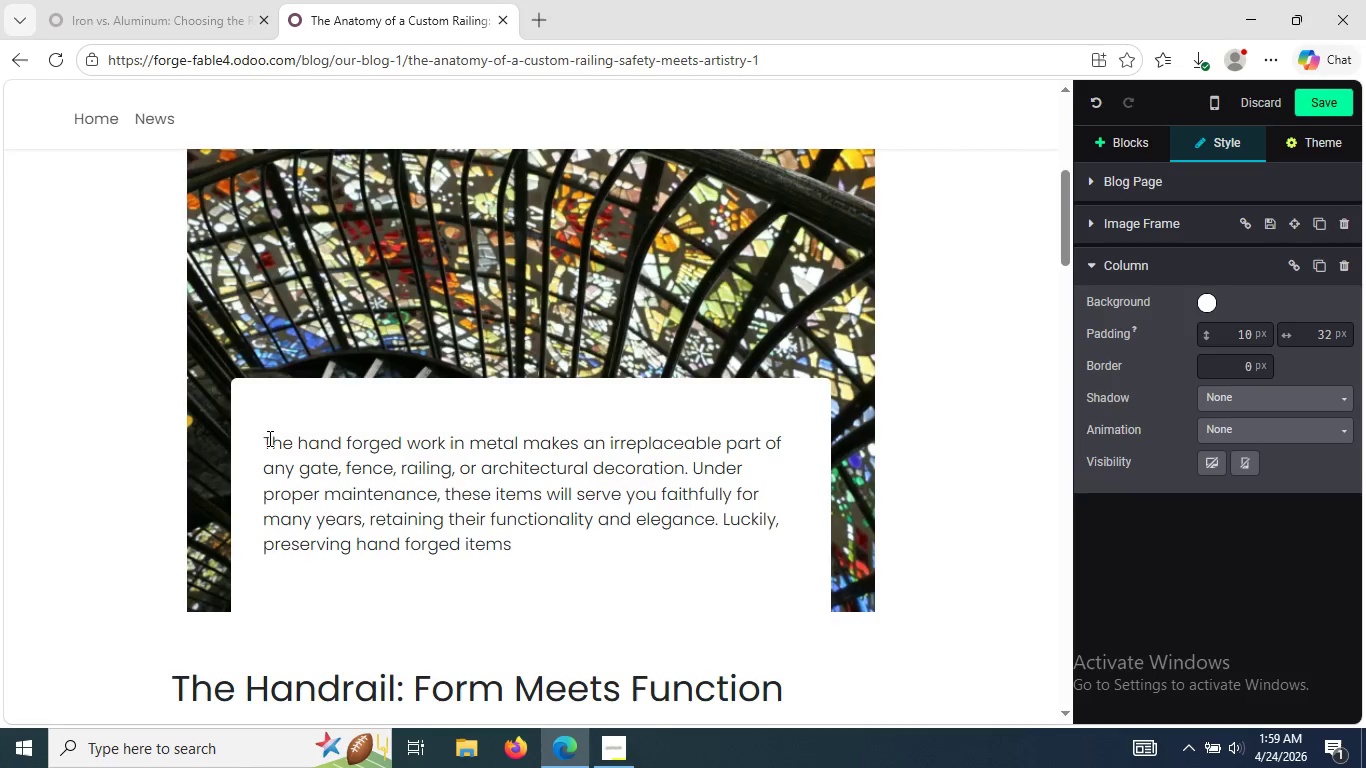 
type( does not )
 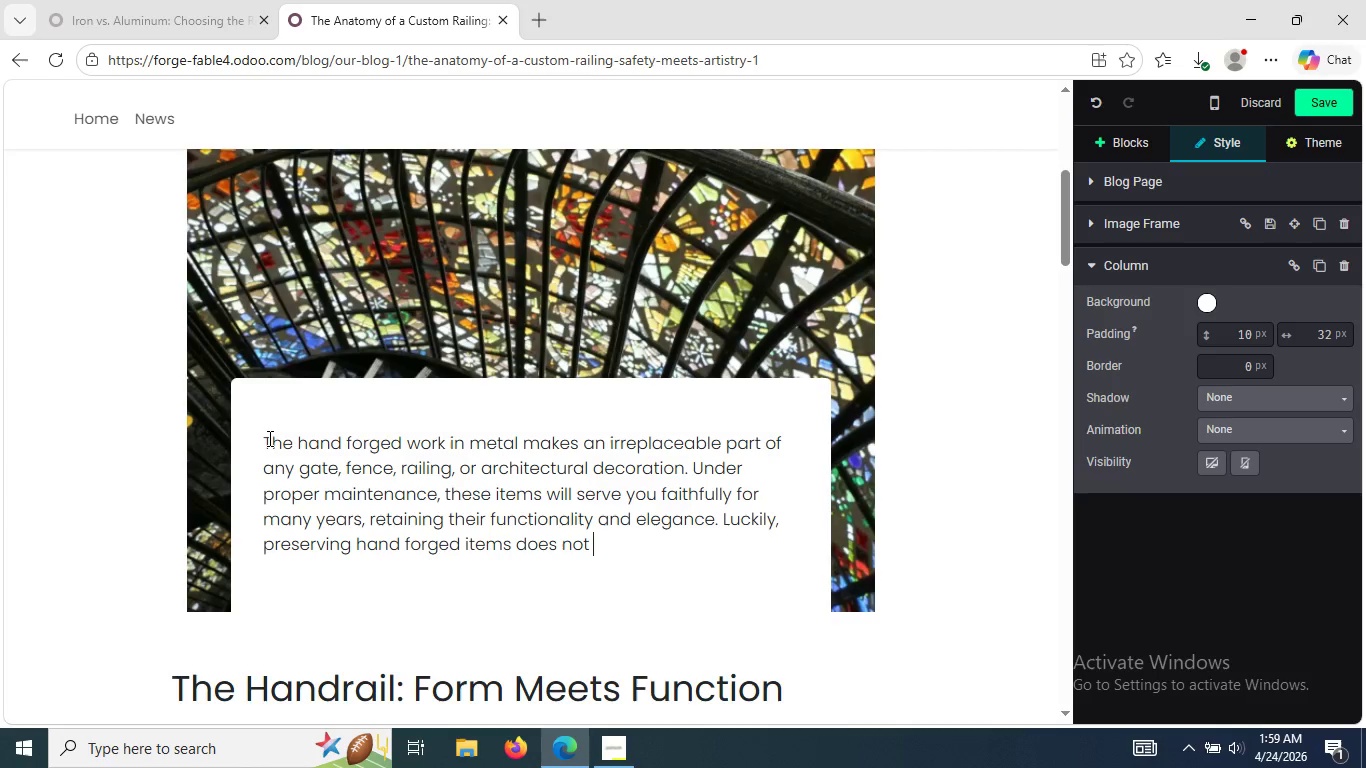 
type(require much effort on your part.)
 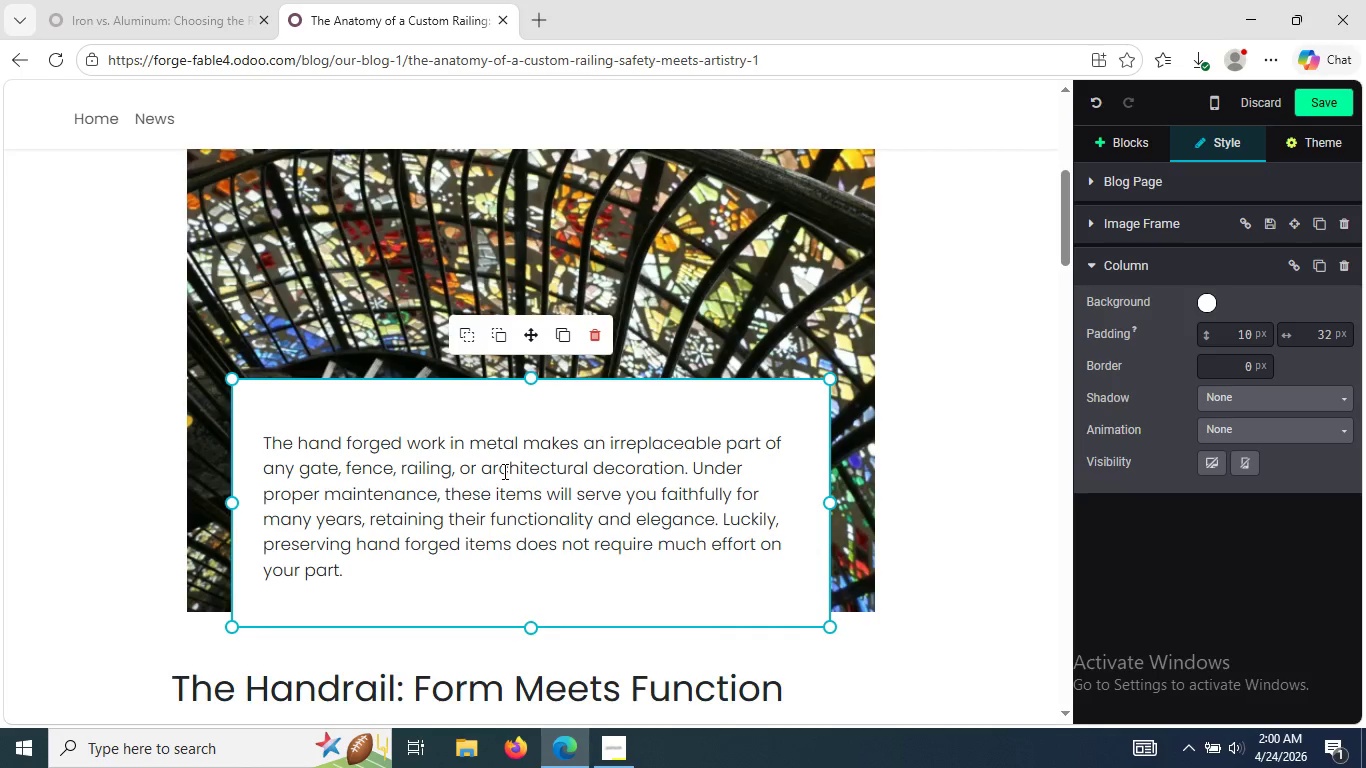 
wait(10.97)
 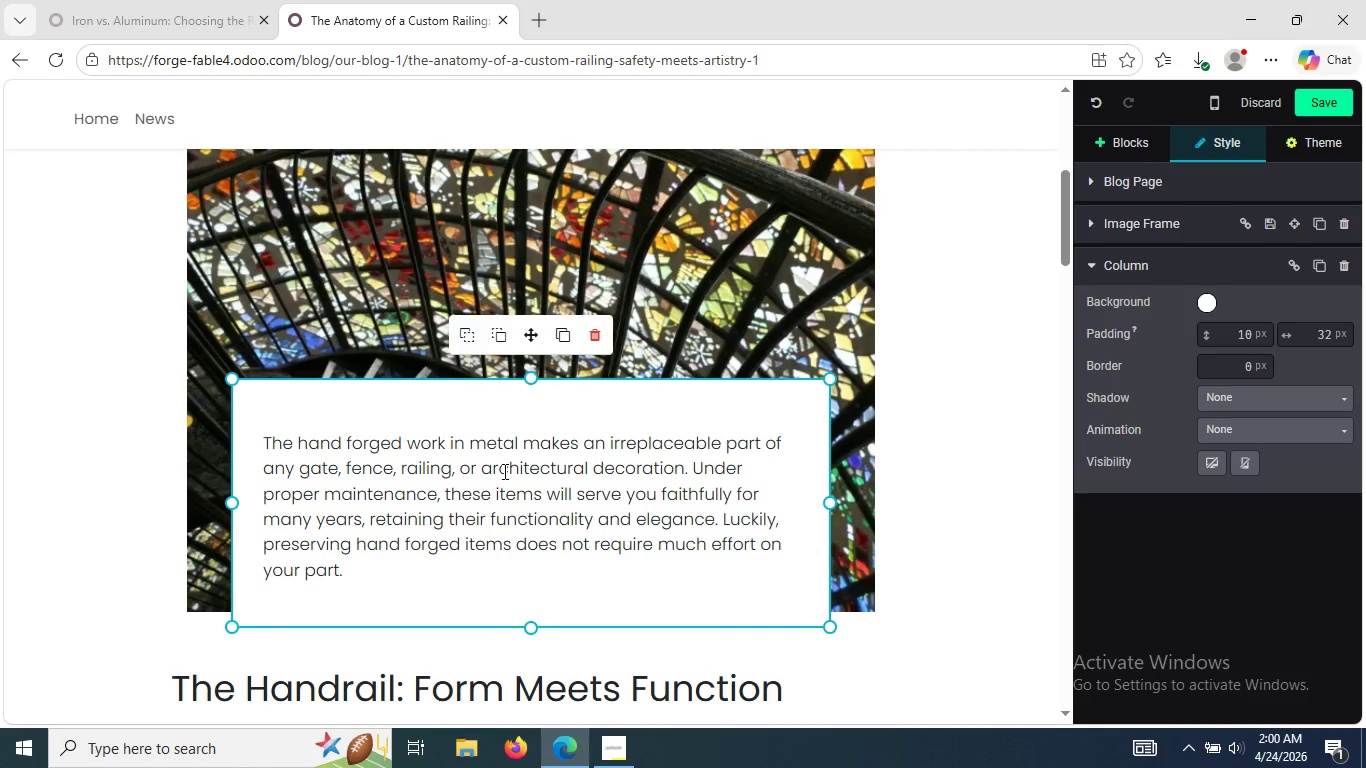 
left_click([787, 358])
 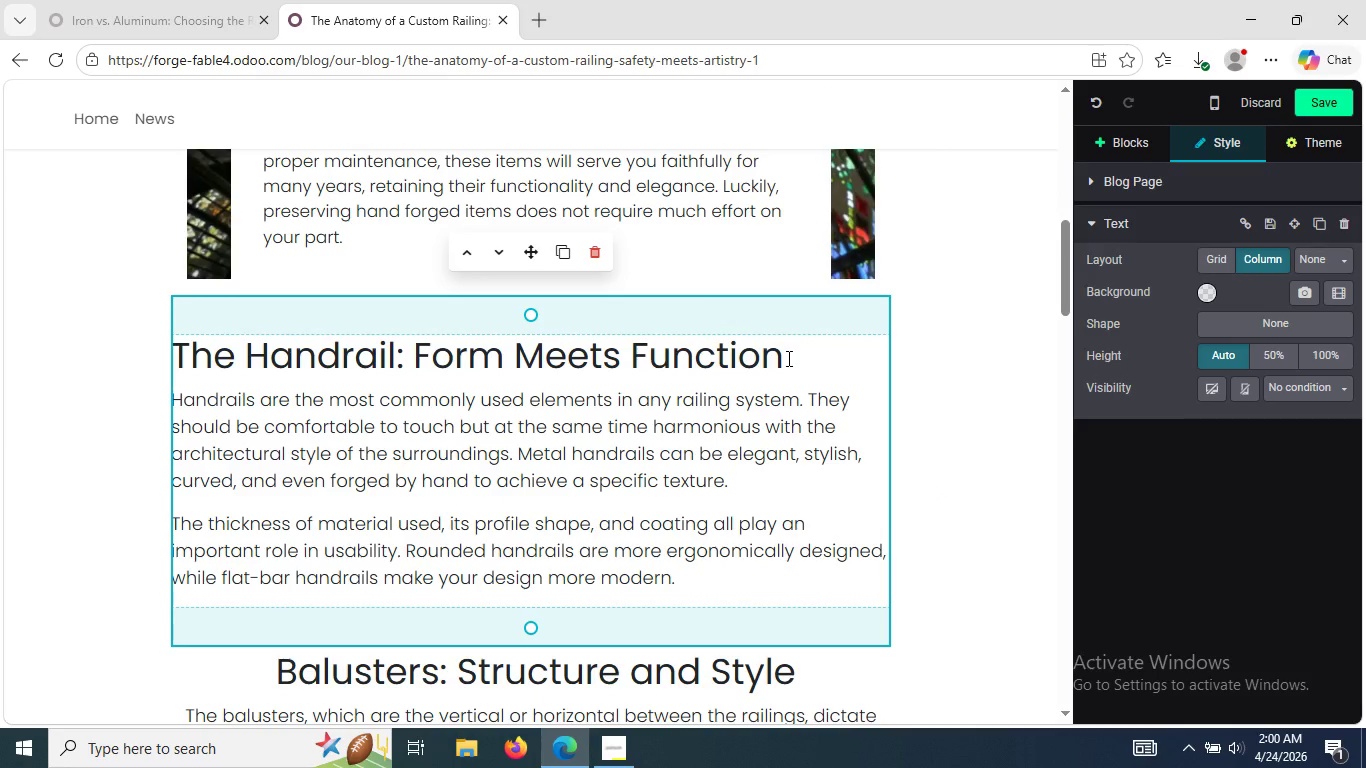 
key(Backspace)
 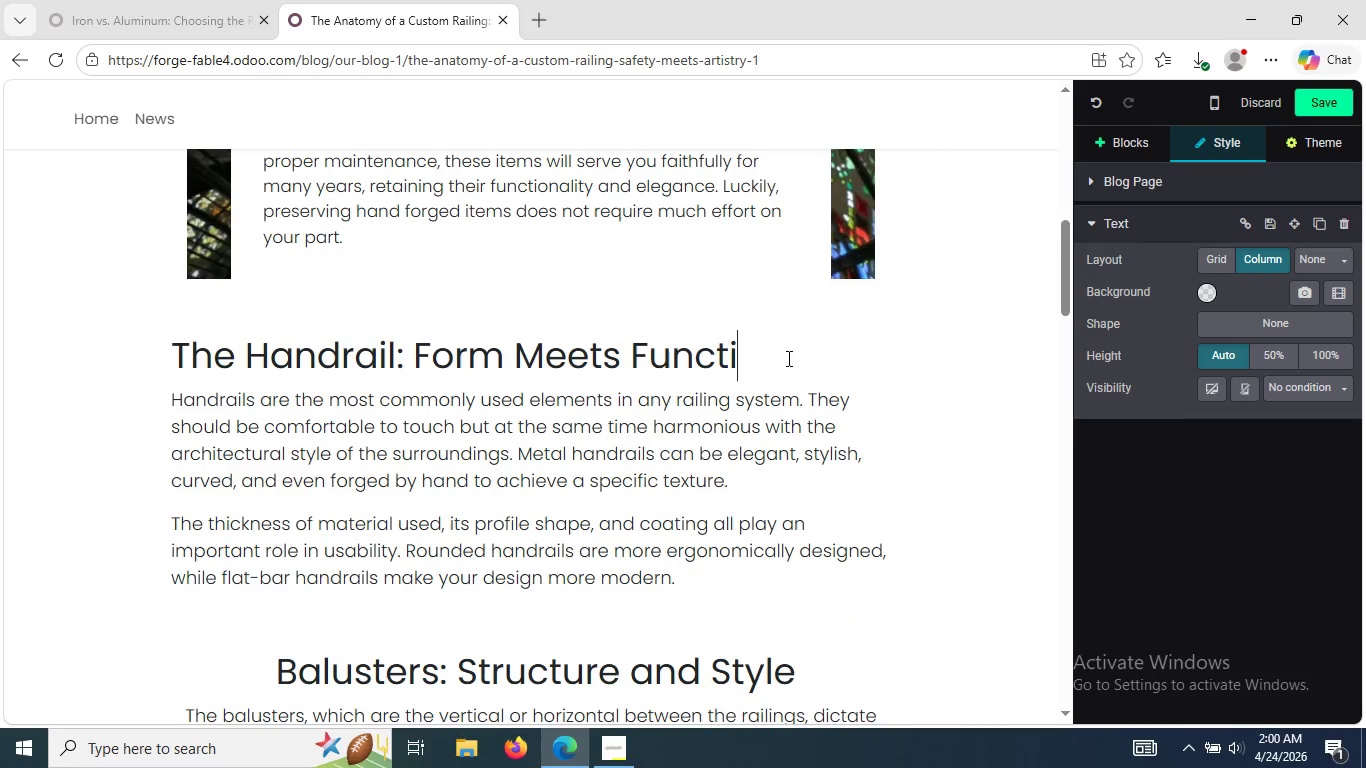 
key(Backspace)
 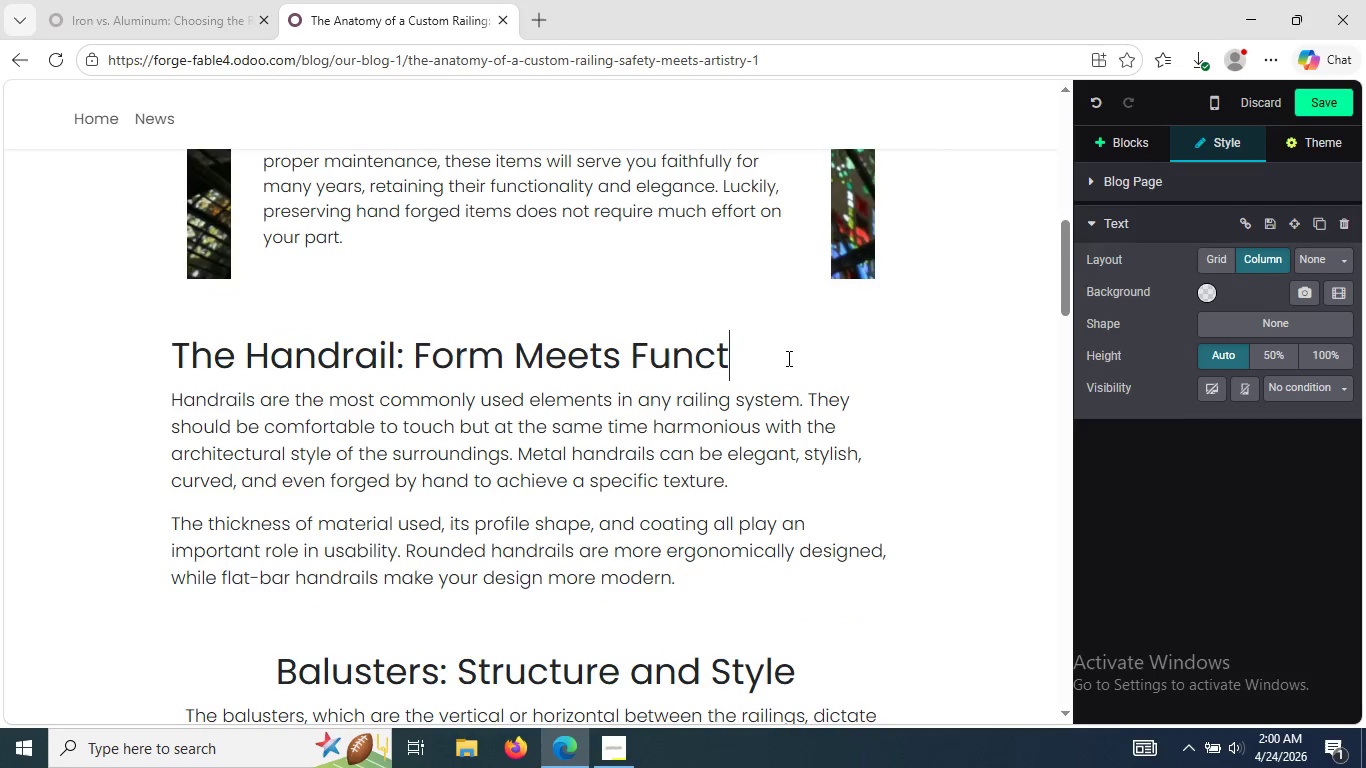 
key(Backspace)
 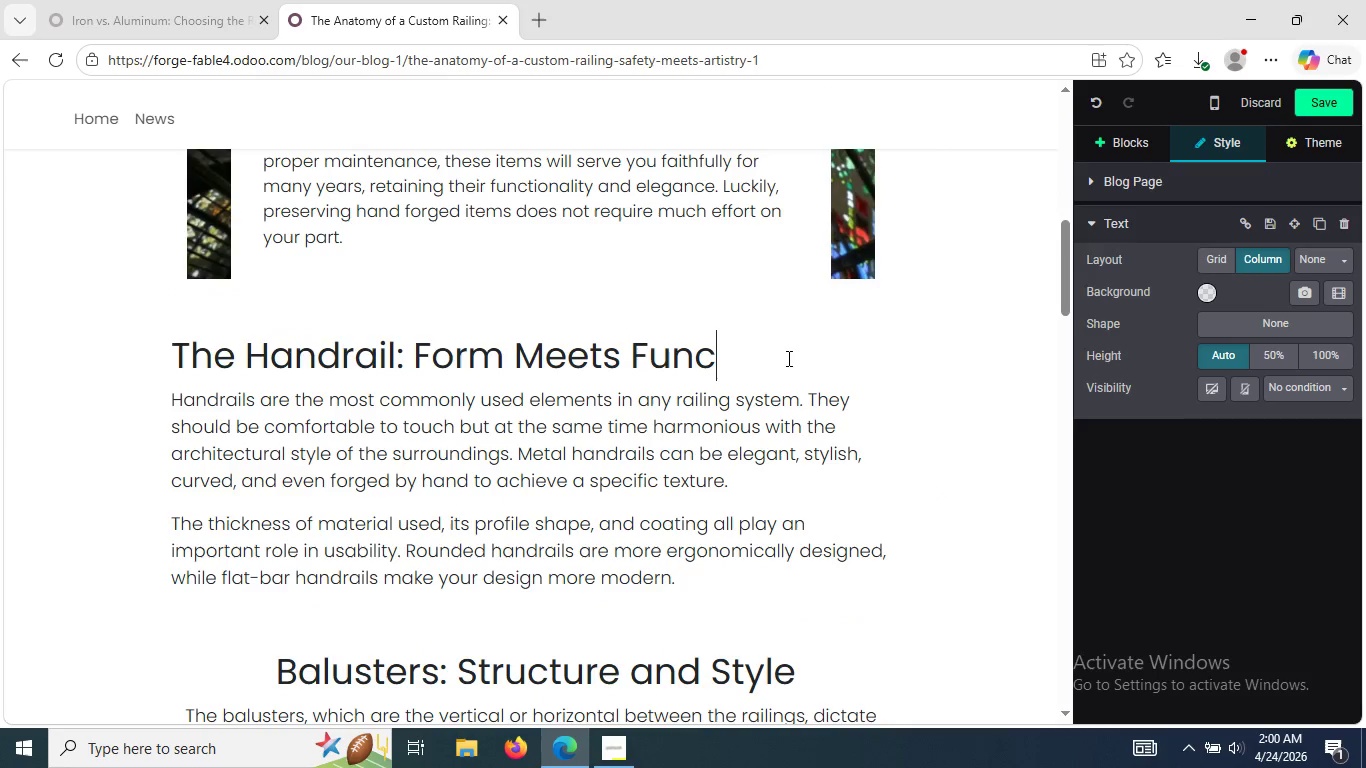 
key(Backspace)
 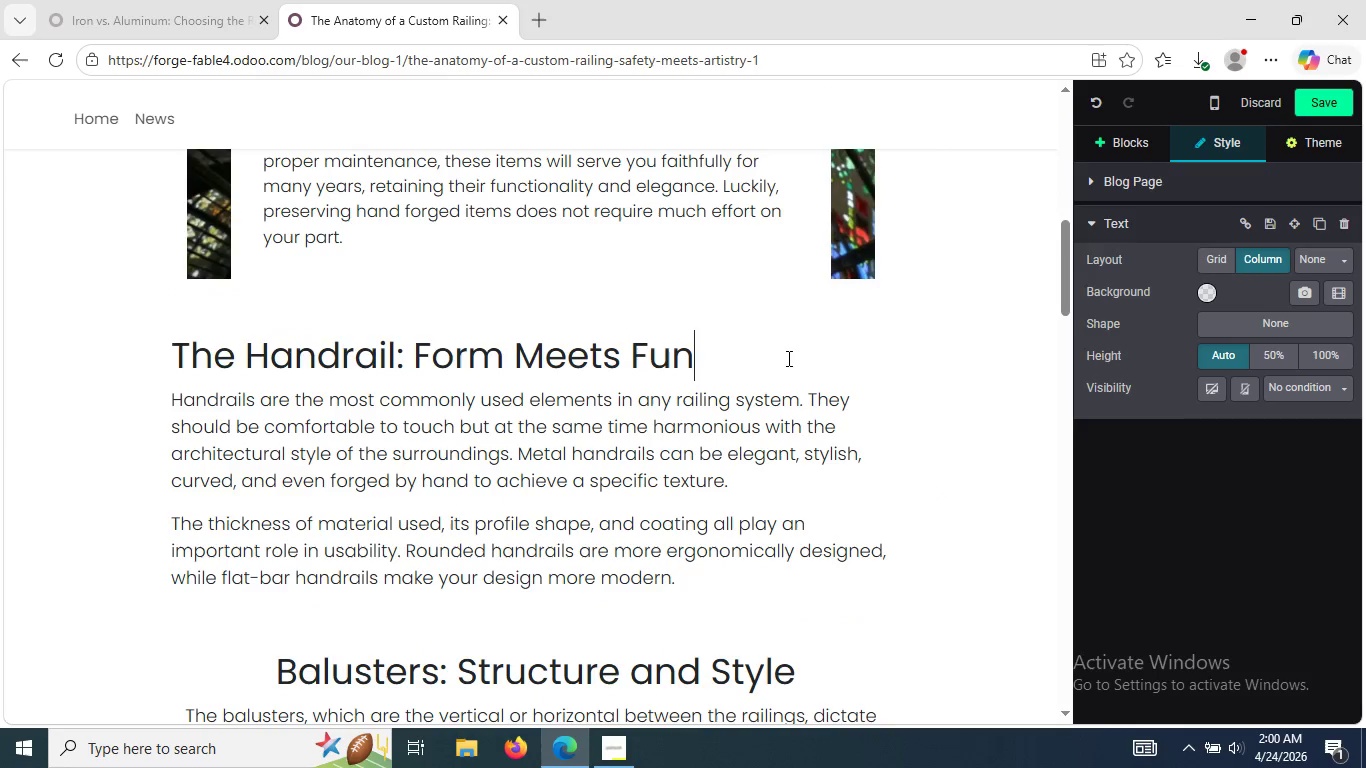 
key(Backspace)
 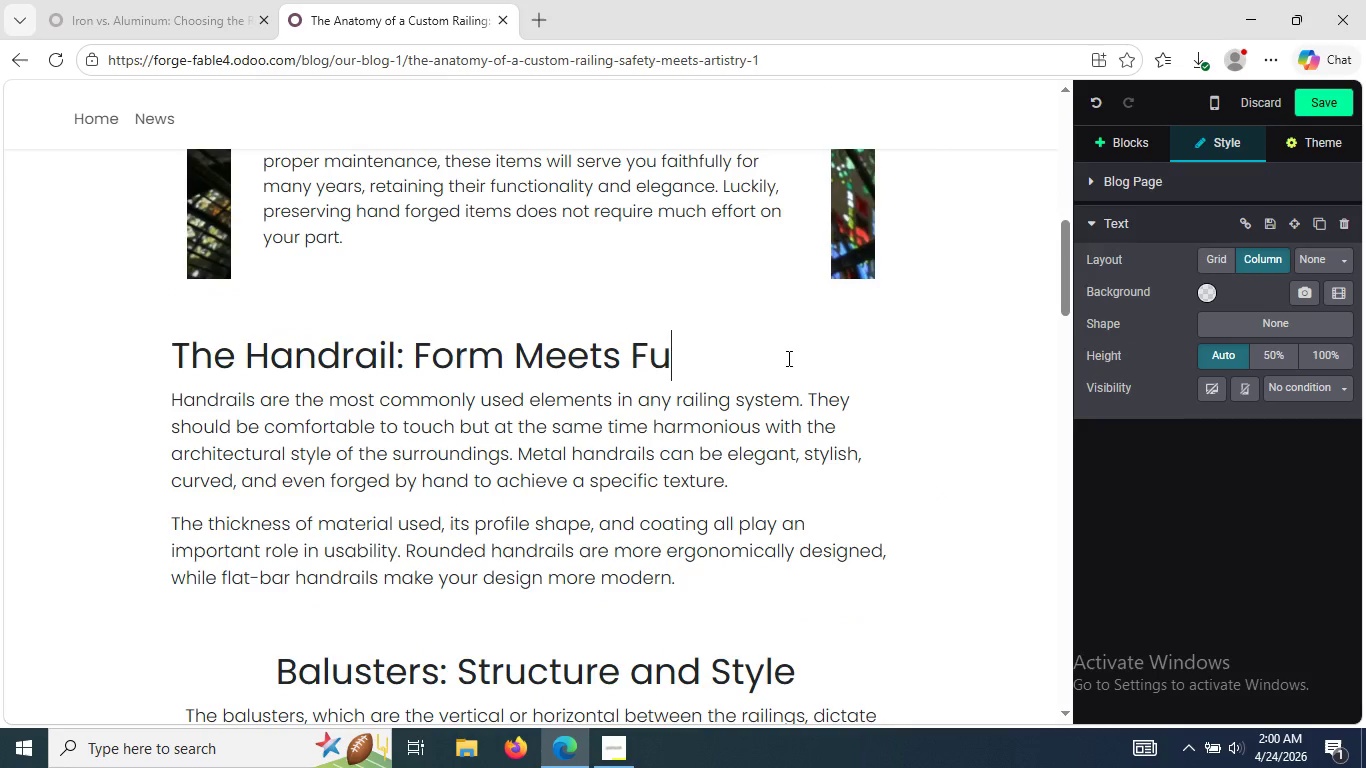 
key(Backspace)
 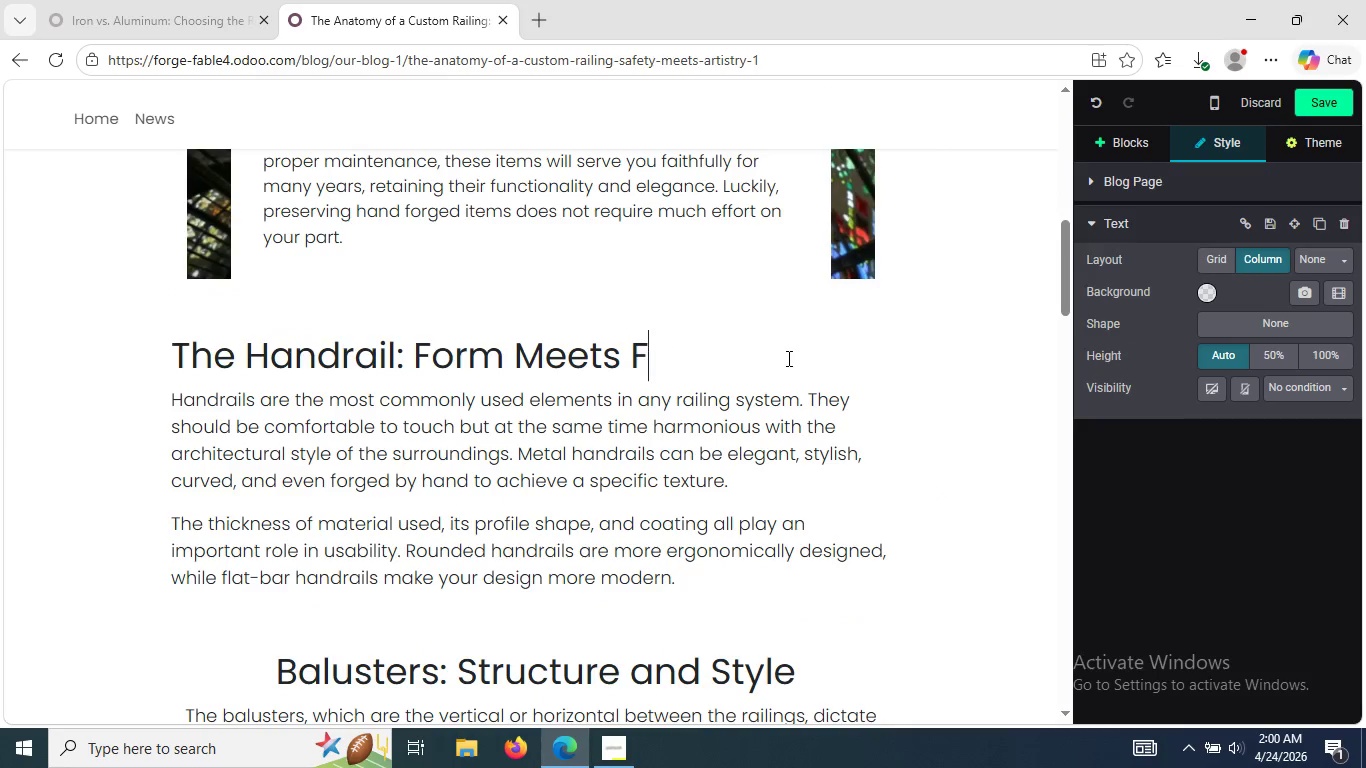 
key(Backspace)
 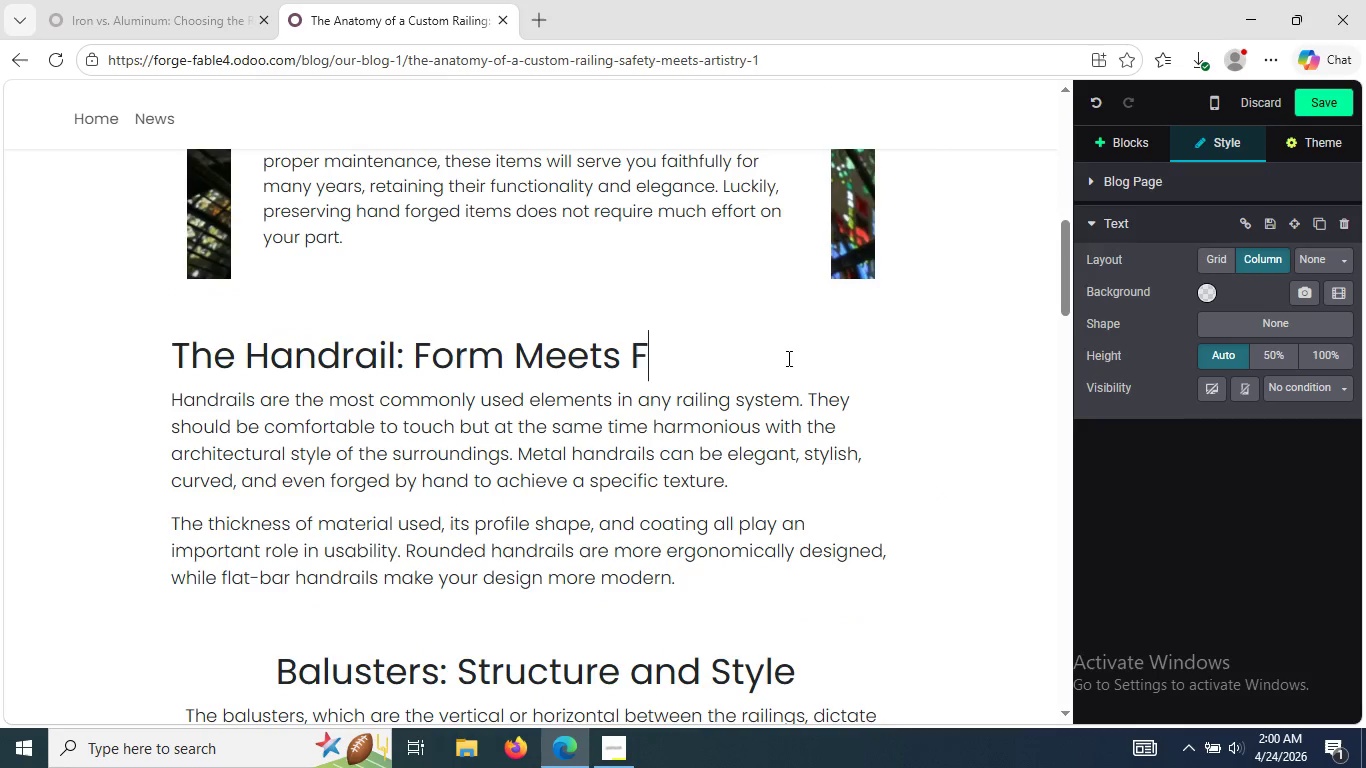 
key(Backspace)
 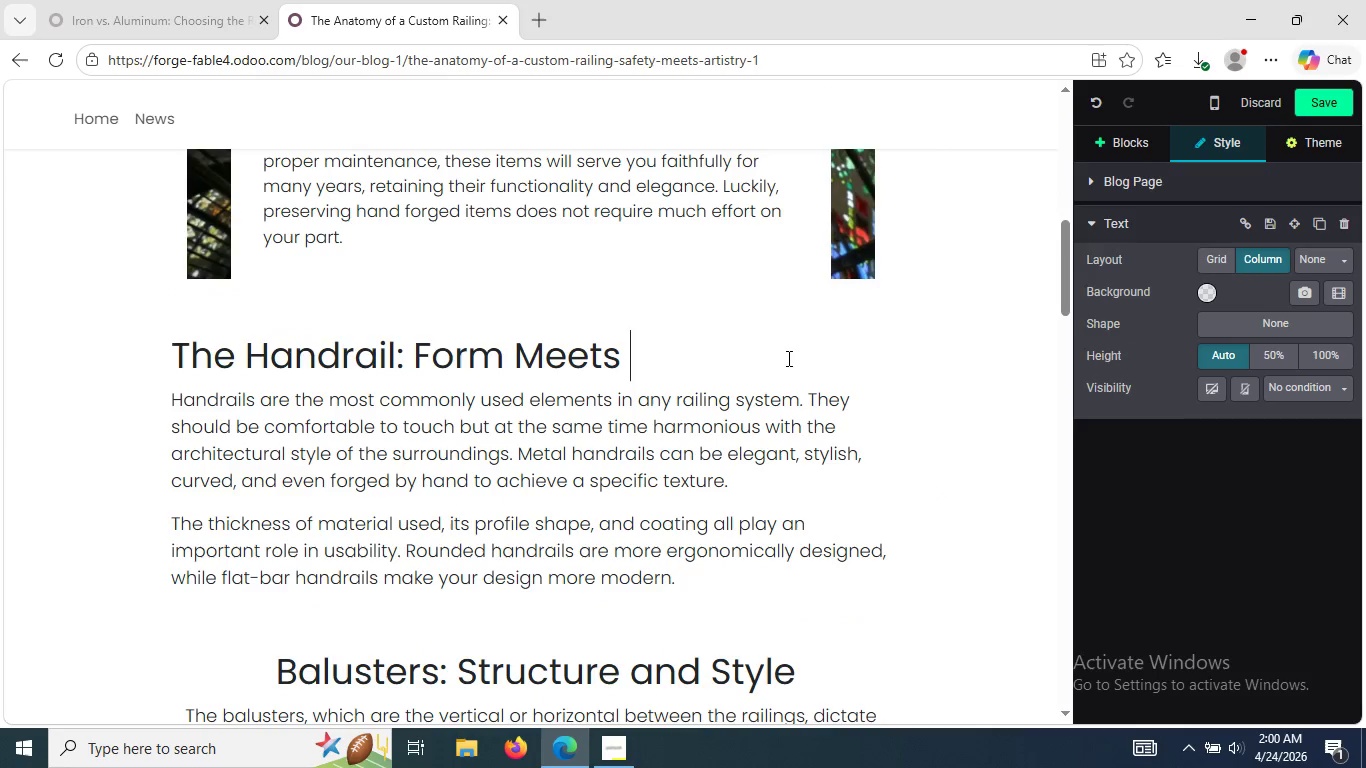 
key(Backspace)
 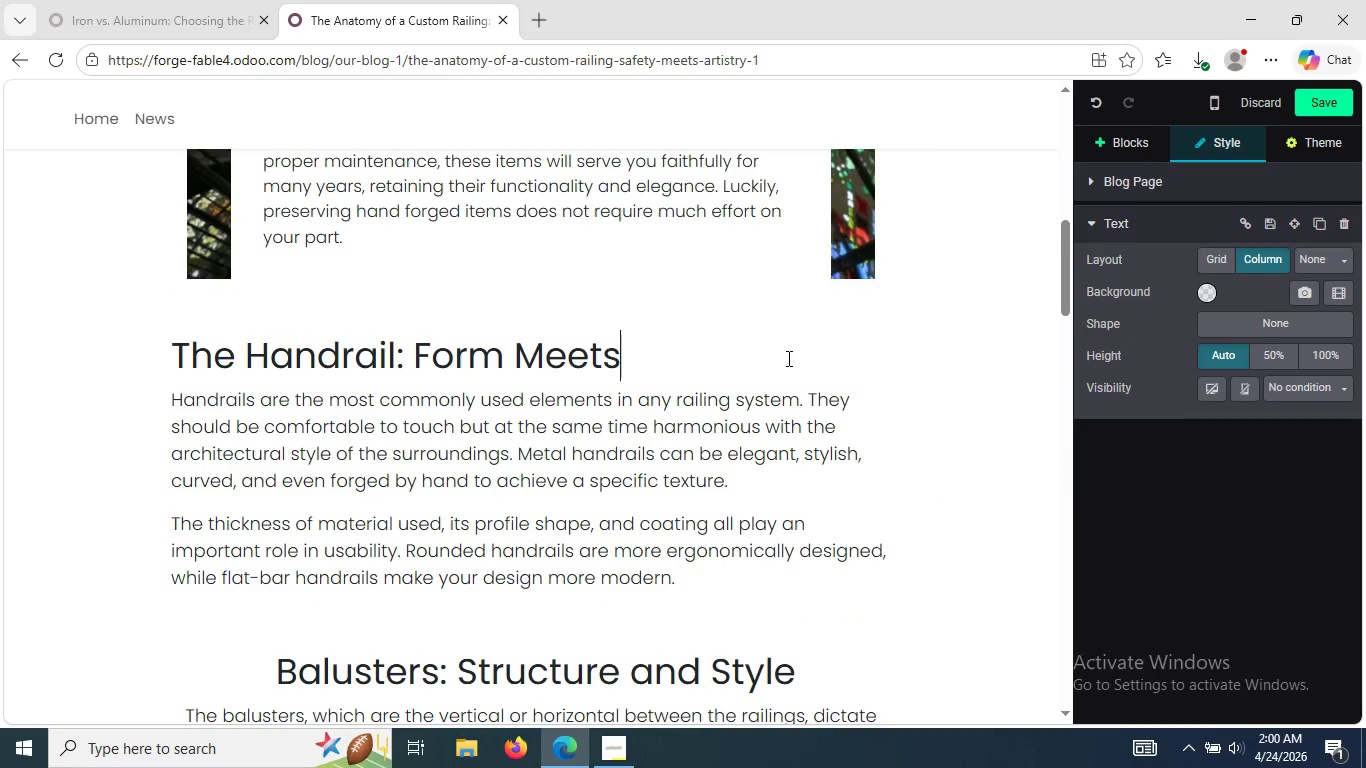 
key(Backspace)
 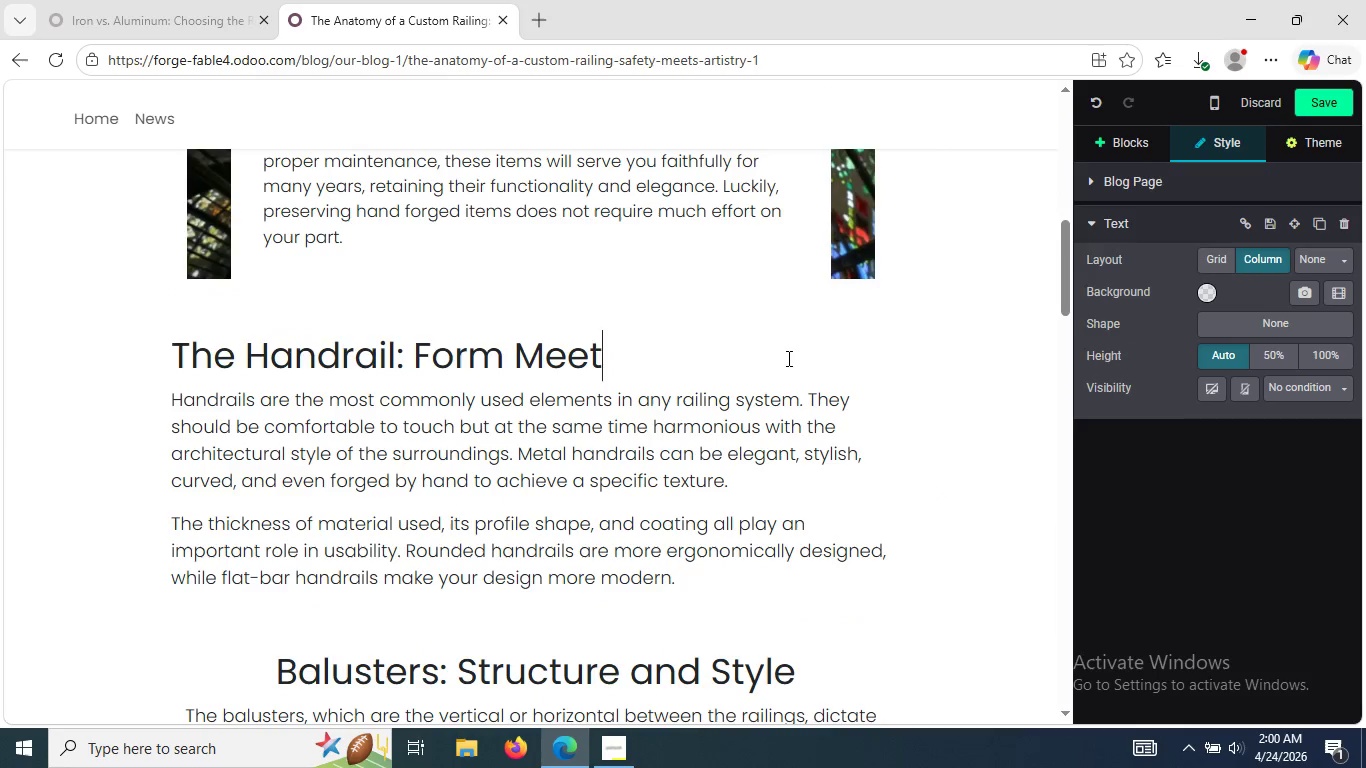 
key(Backspace)
 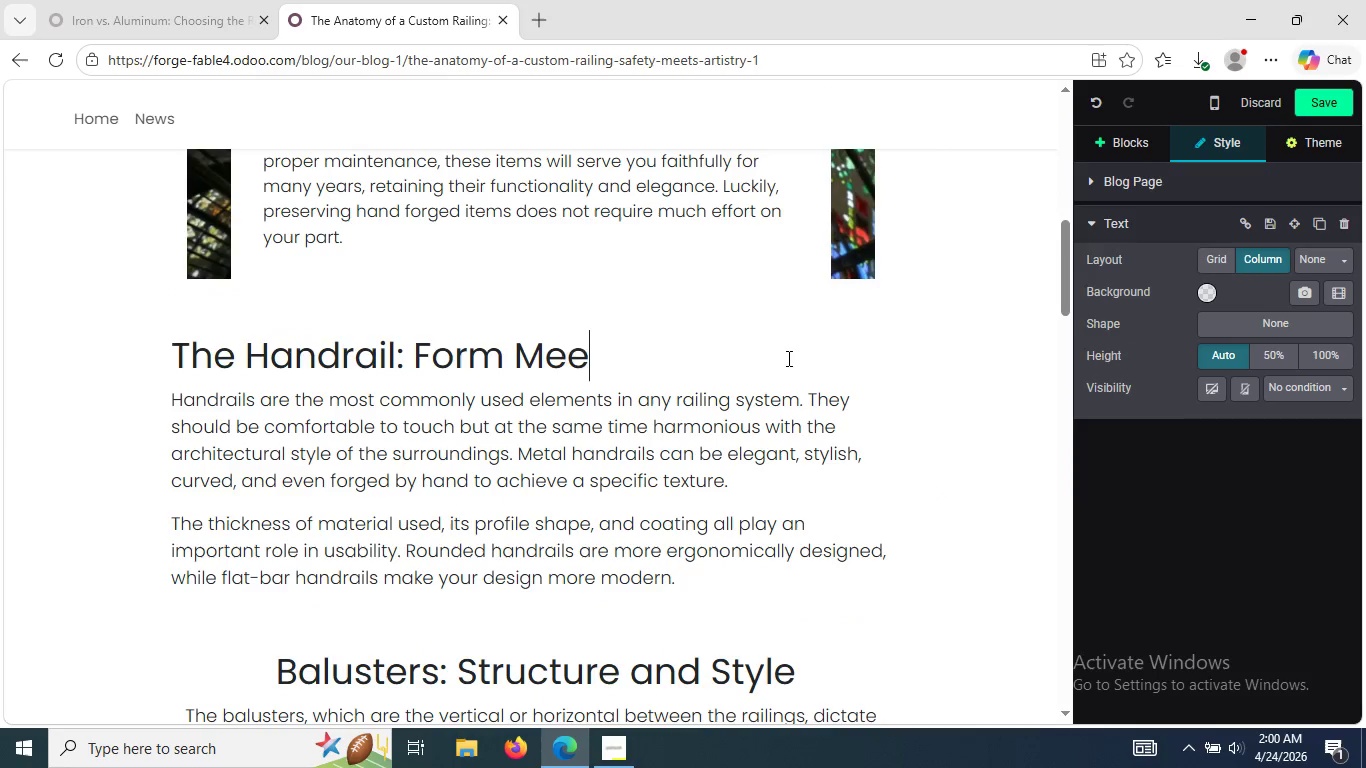 
key(Backspace)
 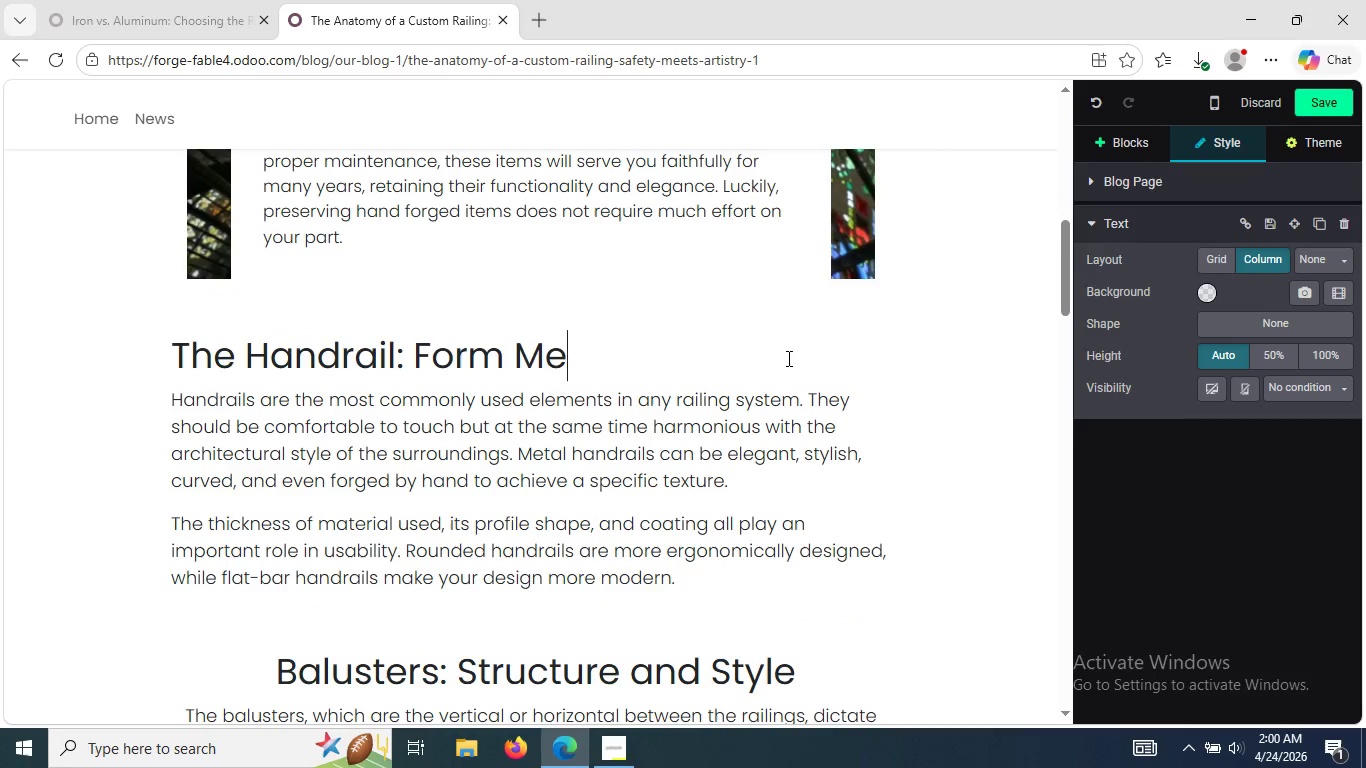 
key(Backspace)
 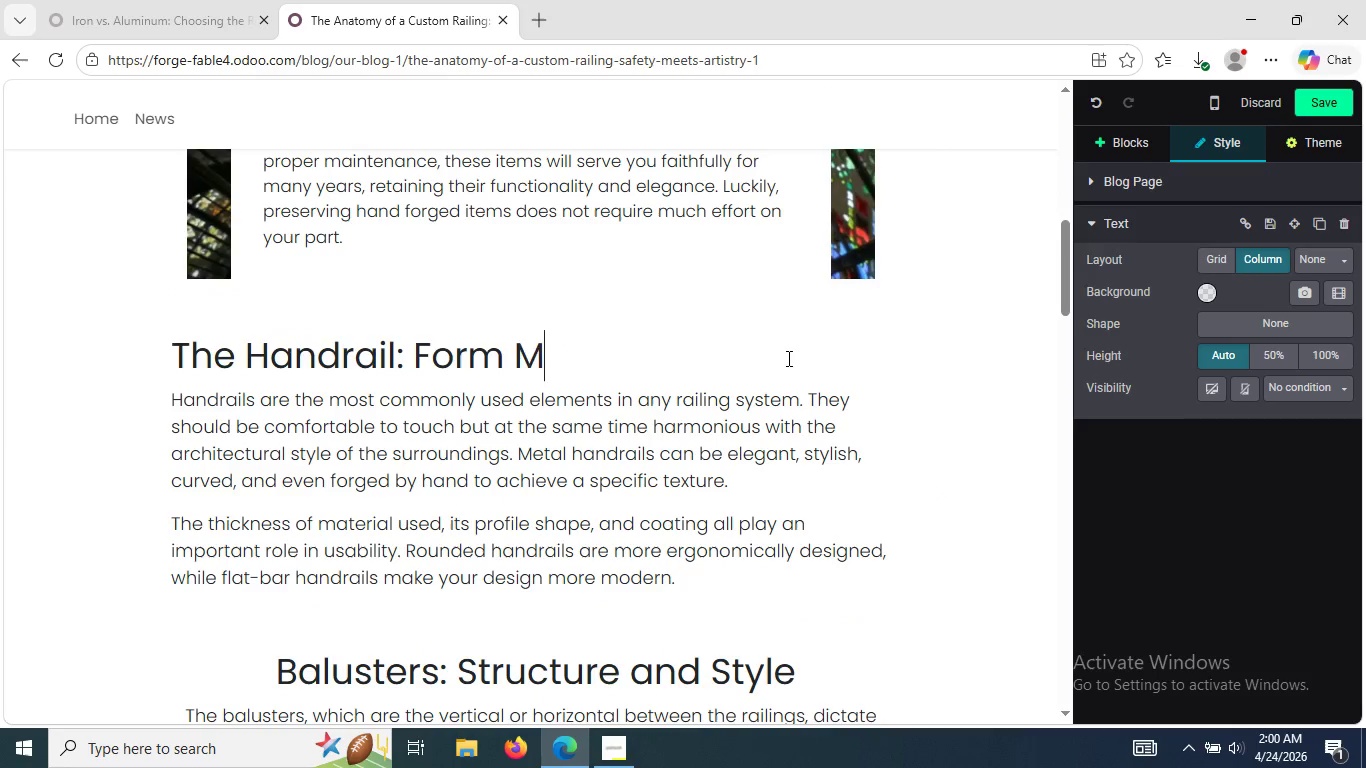 
key(Backspace)
 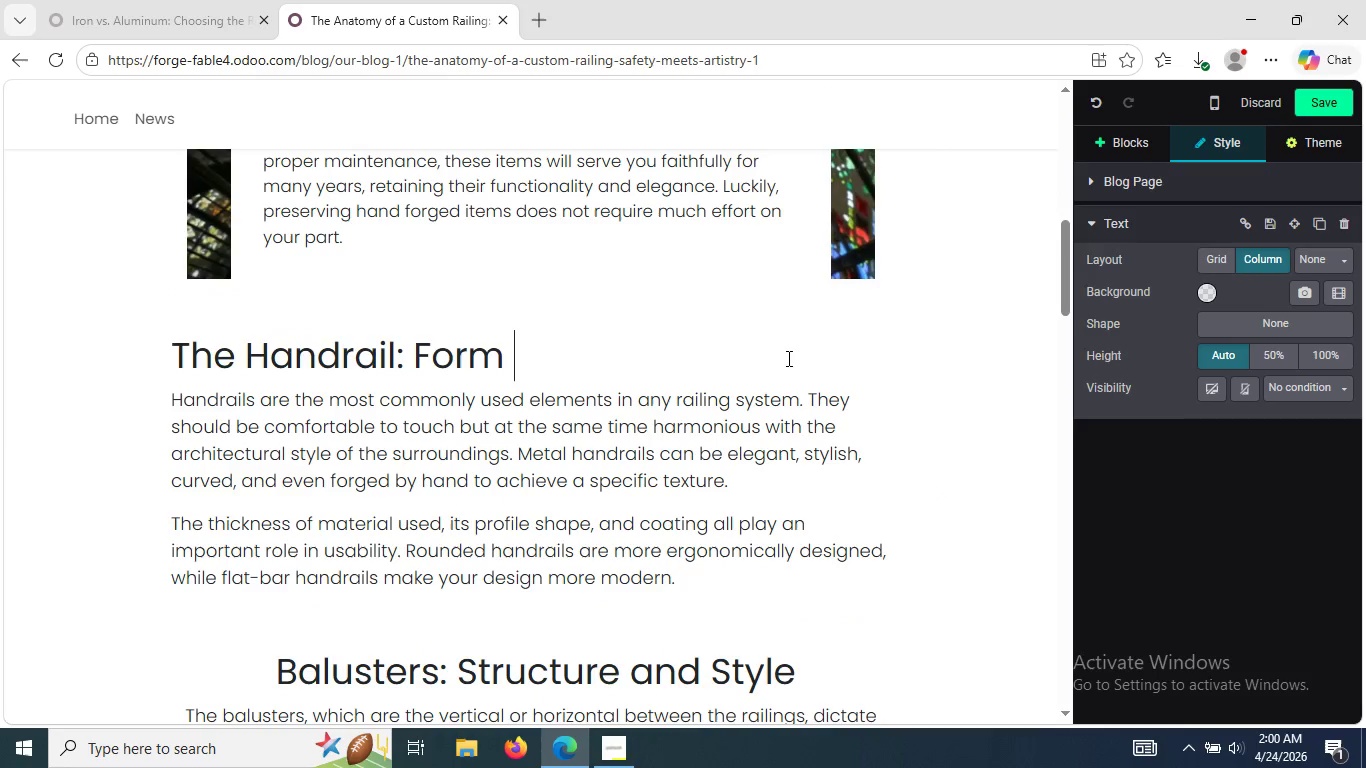 
key(Backspace)
 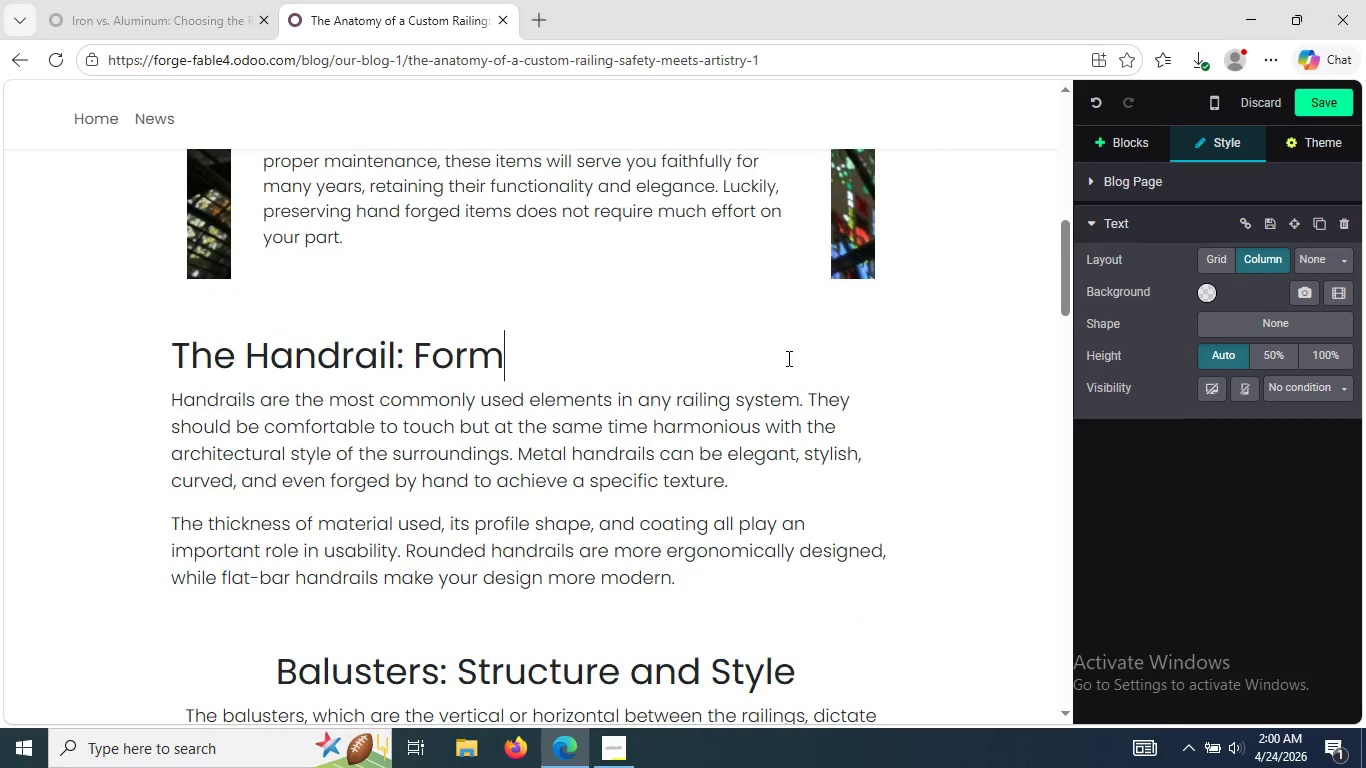 
key(Backspace)
 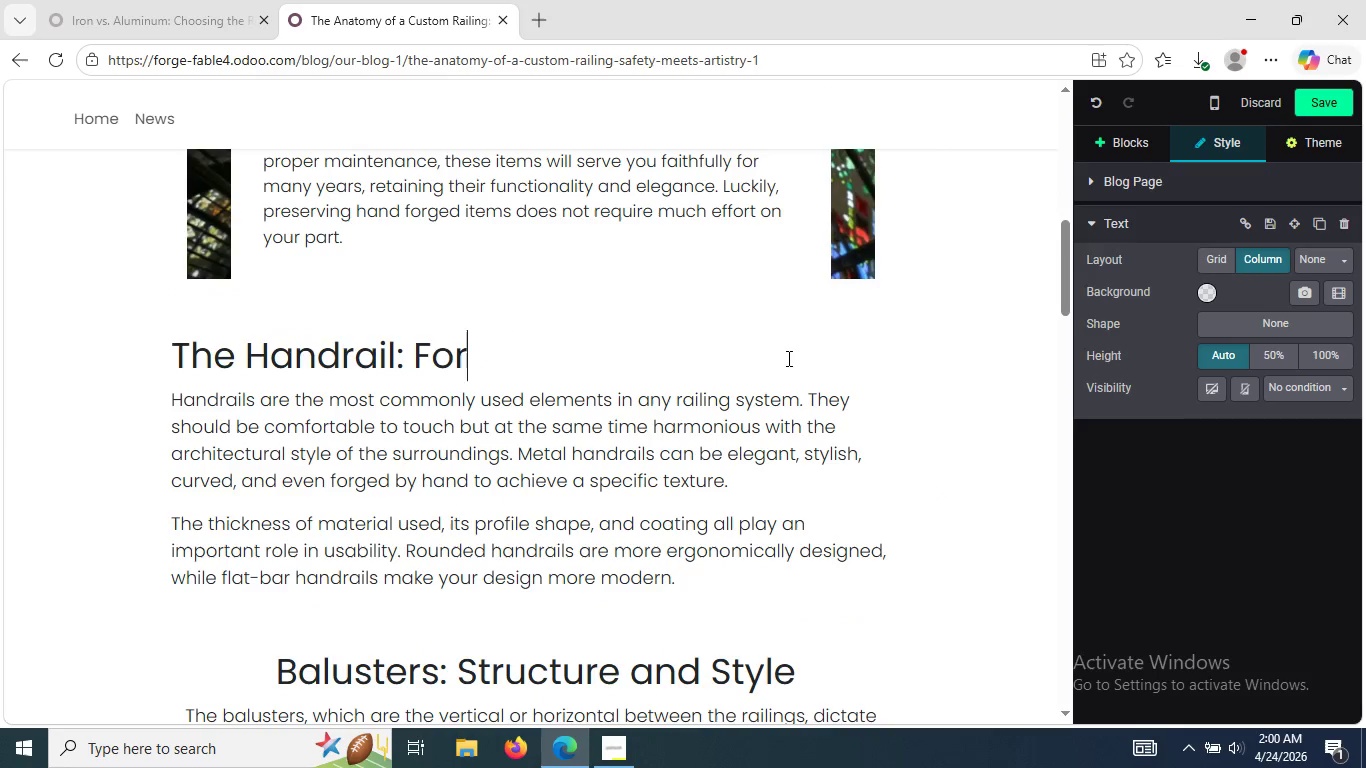 
key(Backspace)
 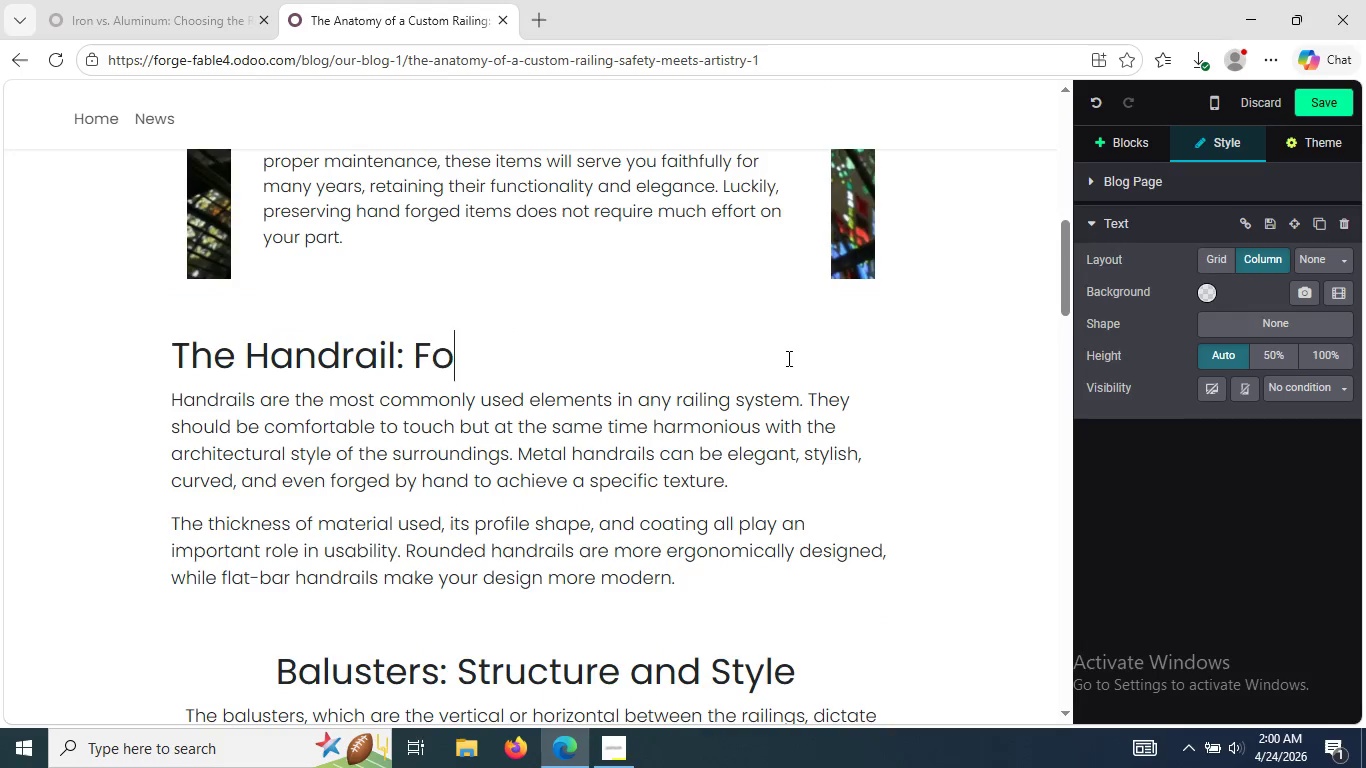 
key(Backspace)
 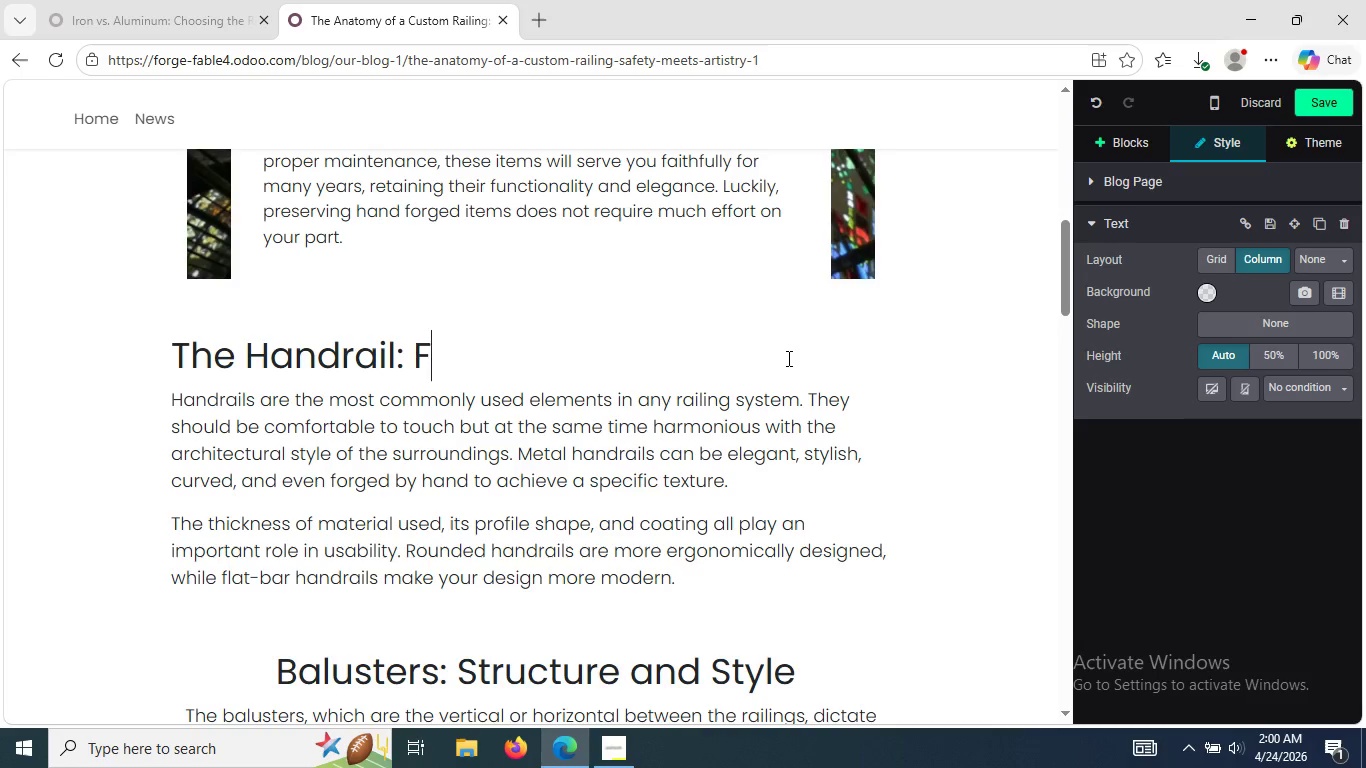 
key(Backspace)
 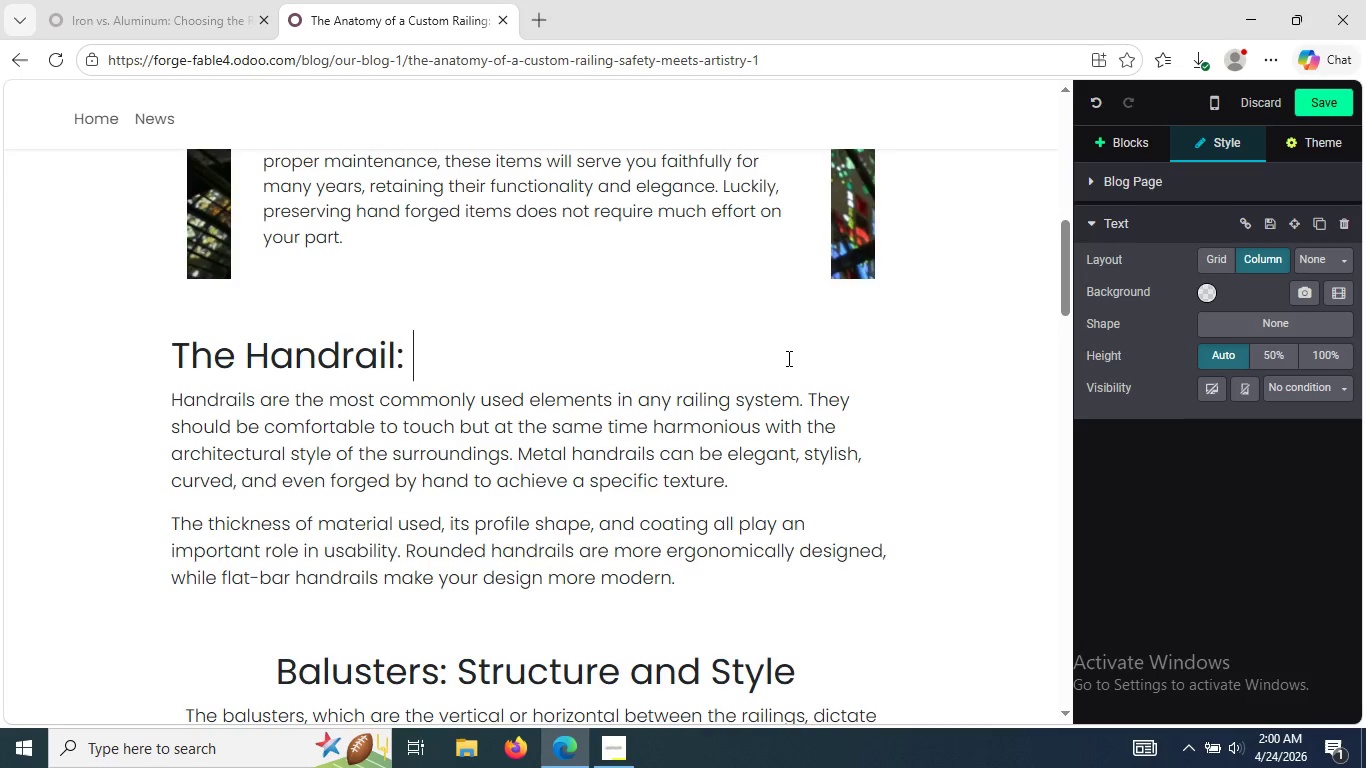 
key(Backspace)
 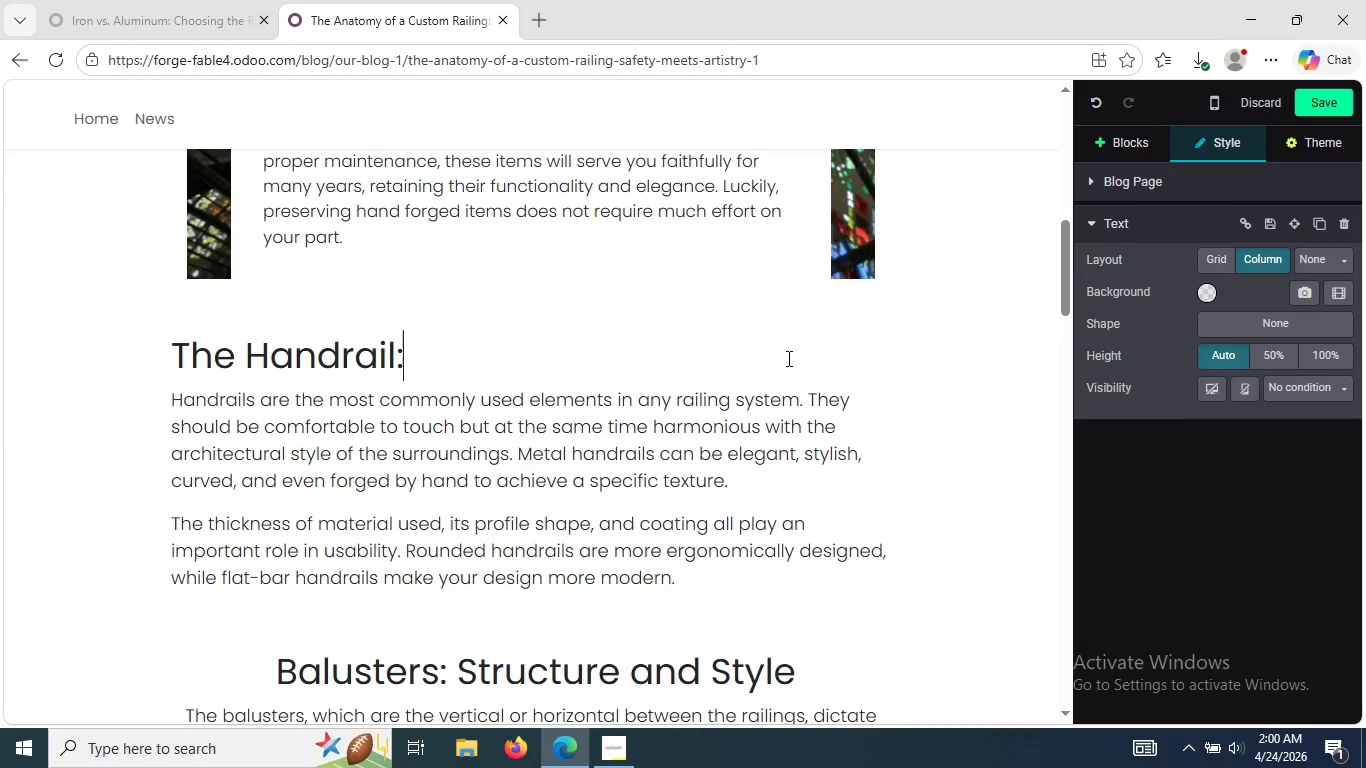 
key(Backspace)
 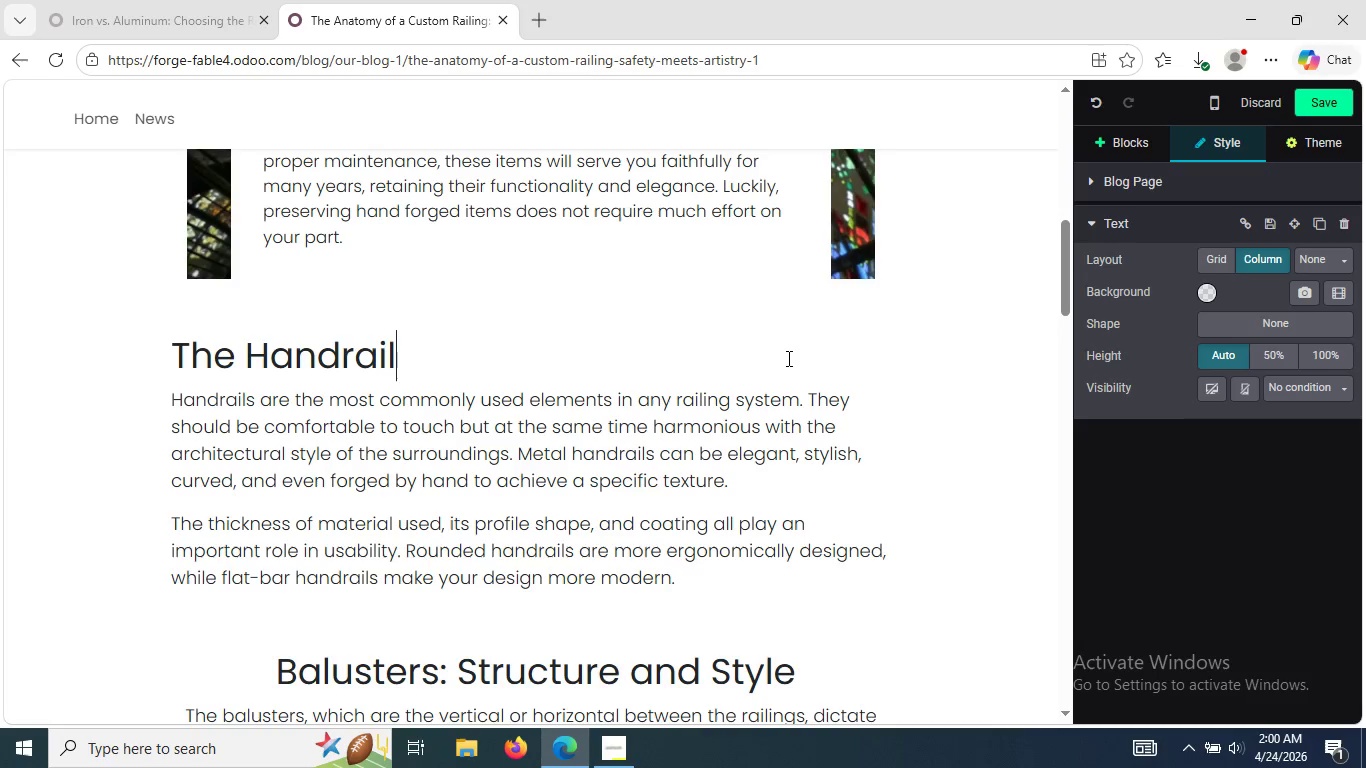 
key(Backspace)
 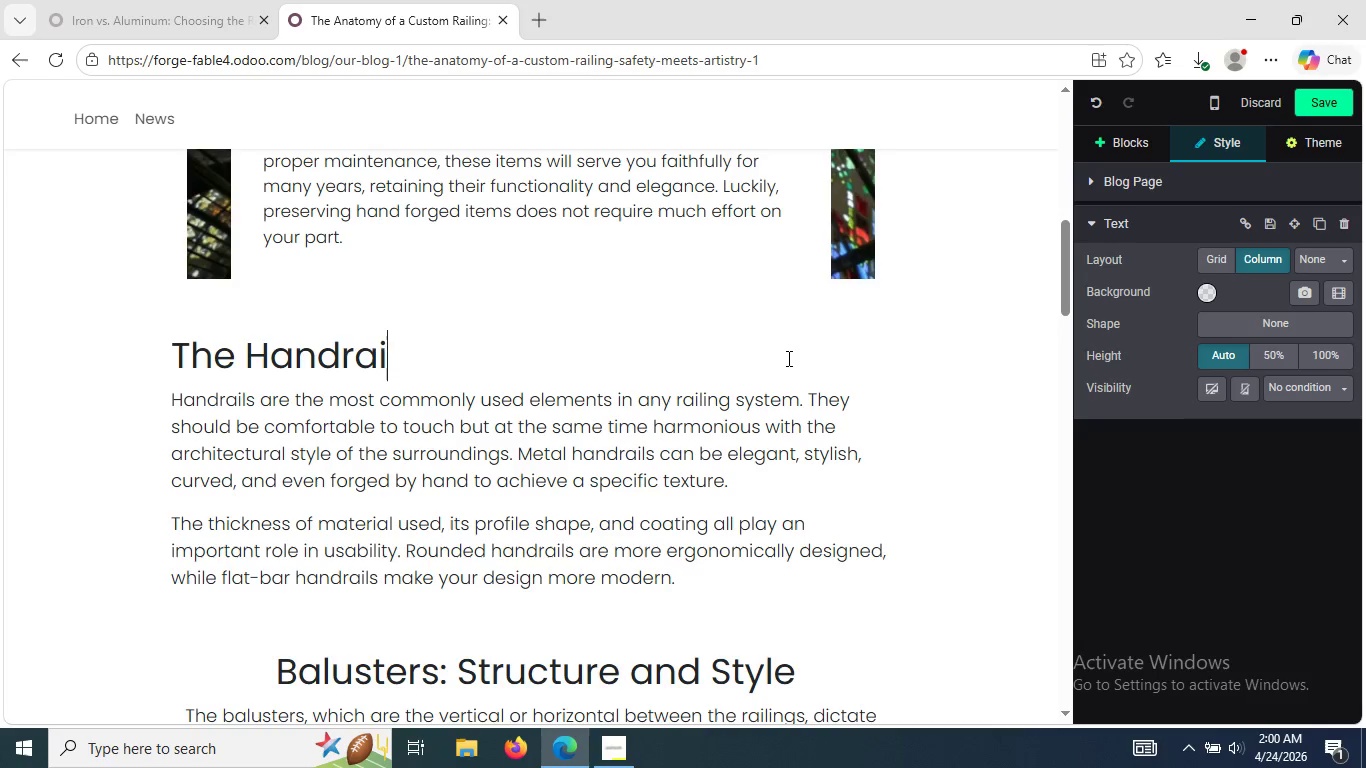 
key(Backspace)
 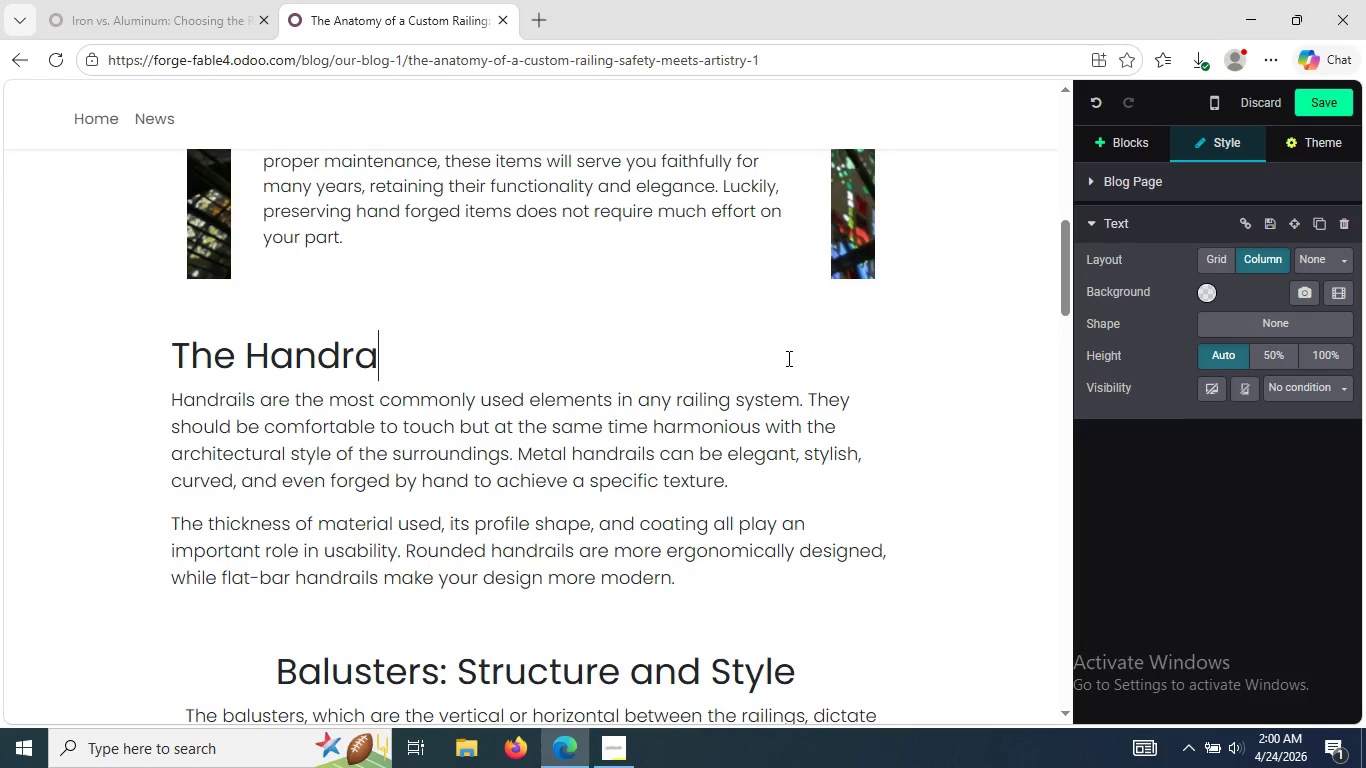 
key(Backspace)
 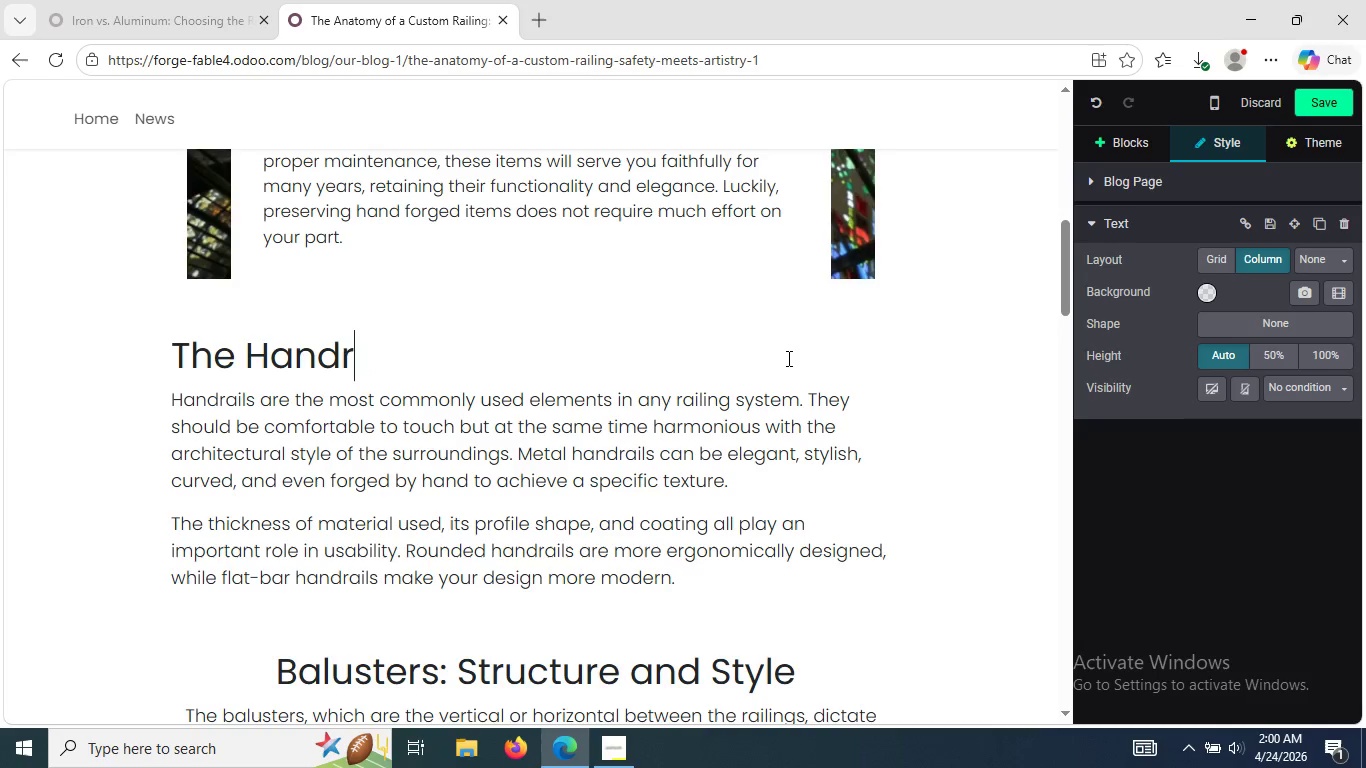 
key(Backspace)
 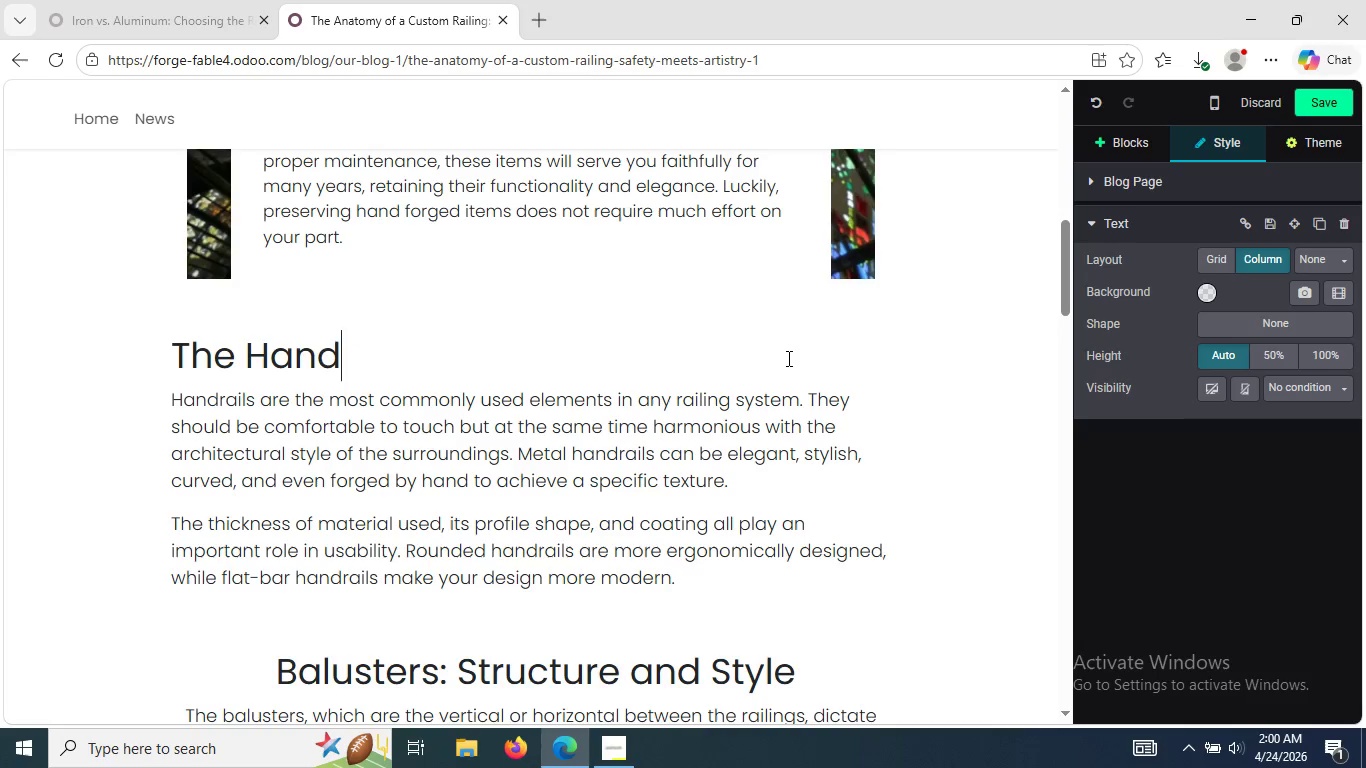 
key(Backspace)
 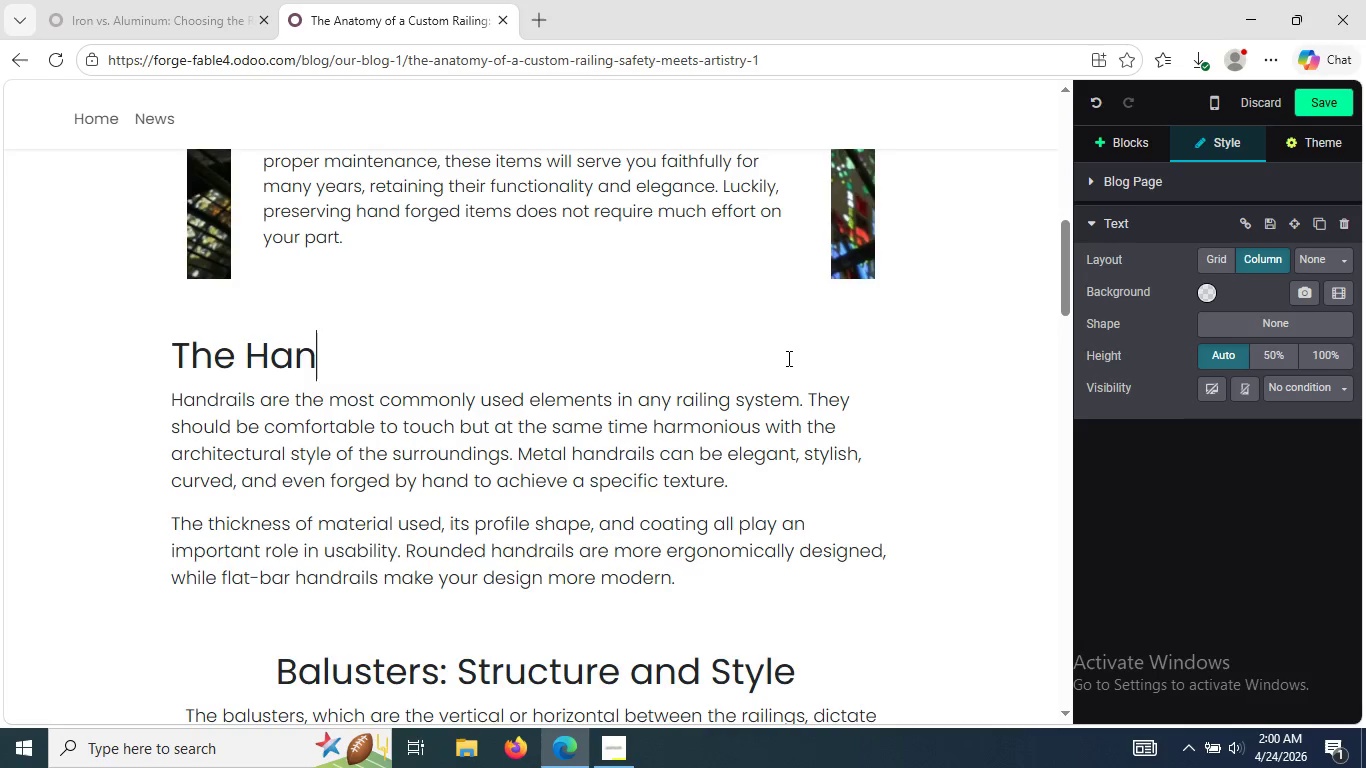 
key(Backspace)
 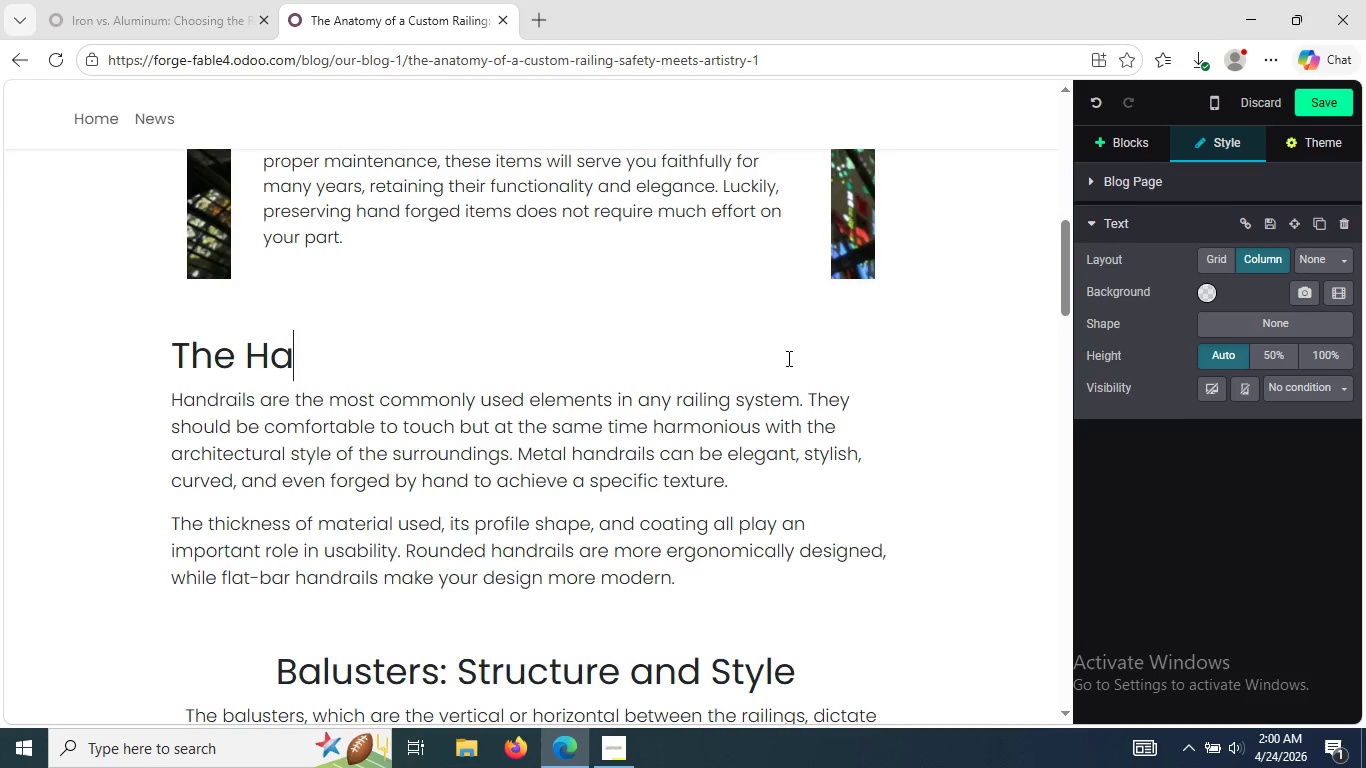 
key(Backspace)
 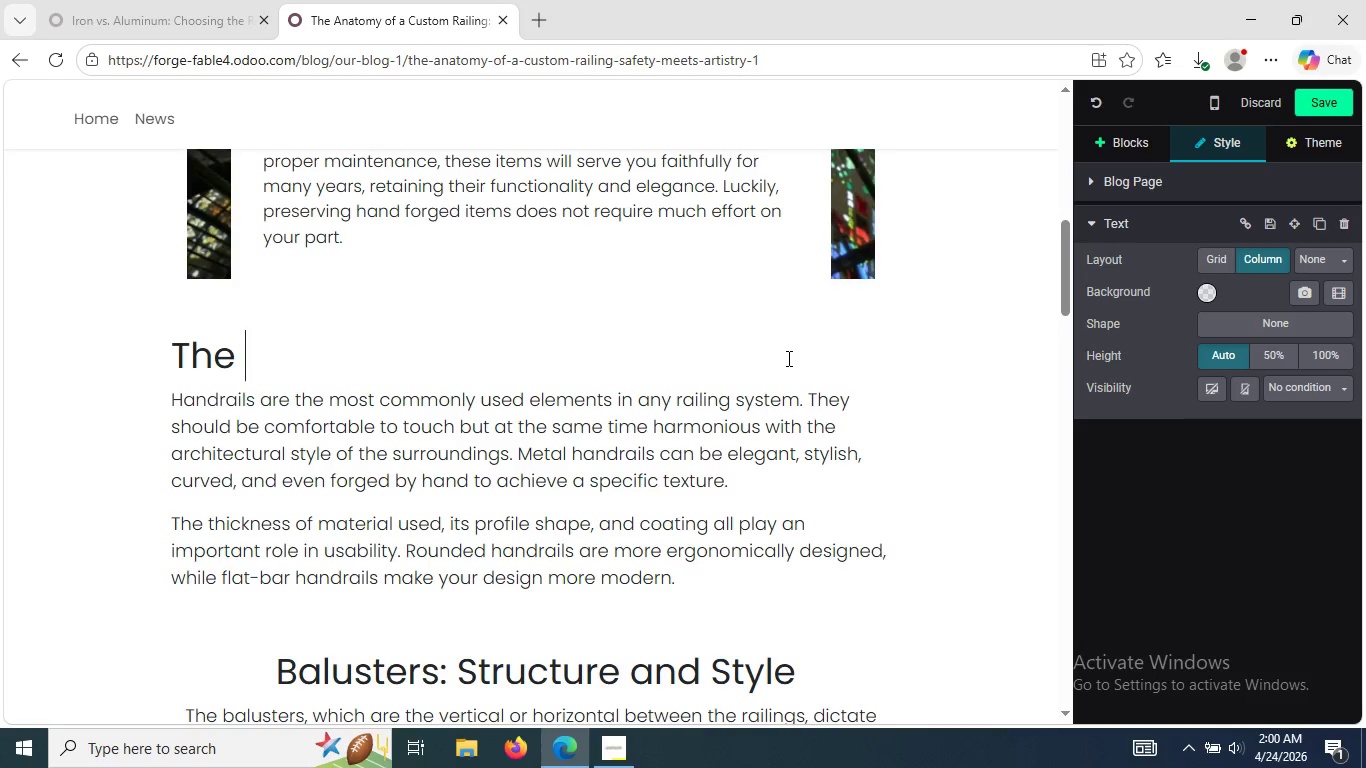 
key(Backspace)
 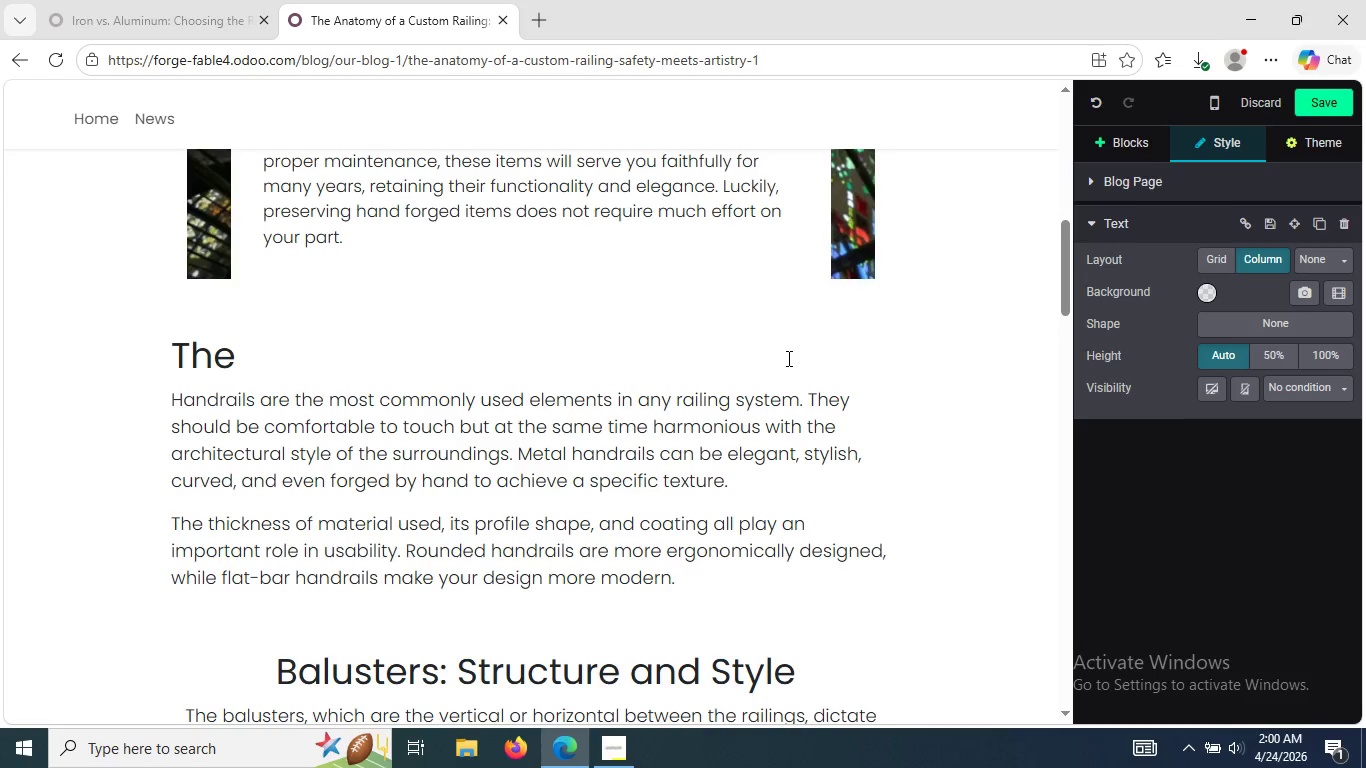 
key(Backspace)
 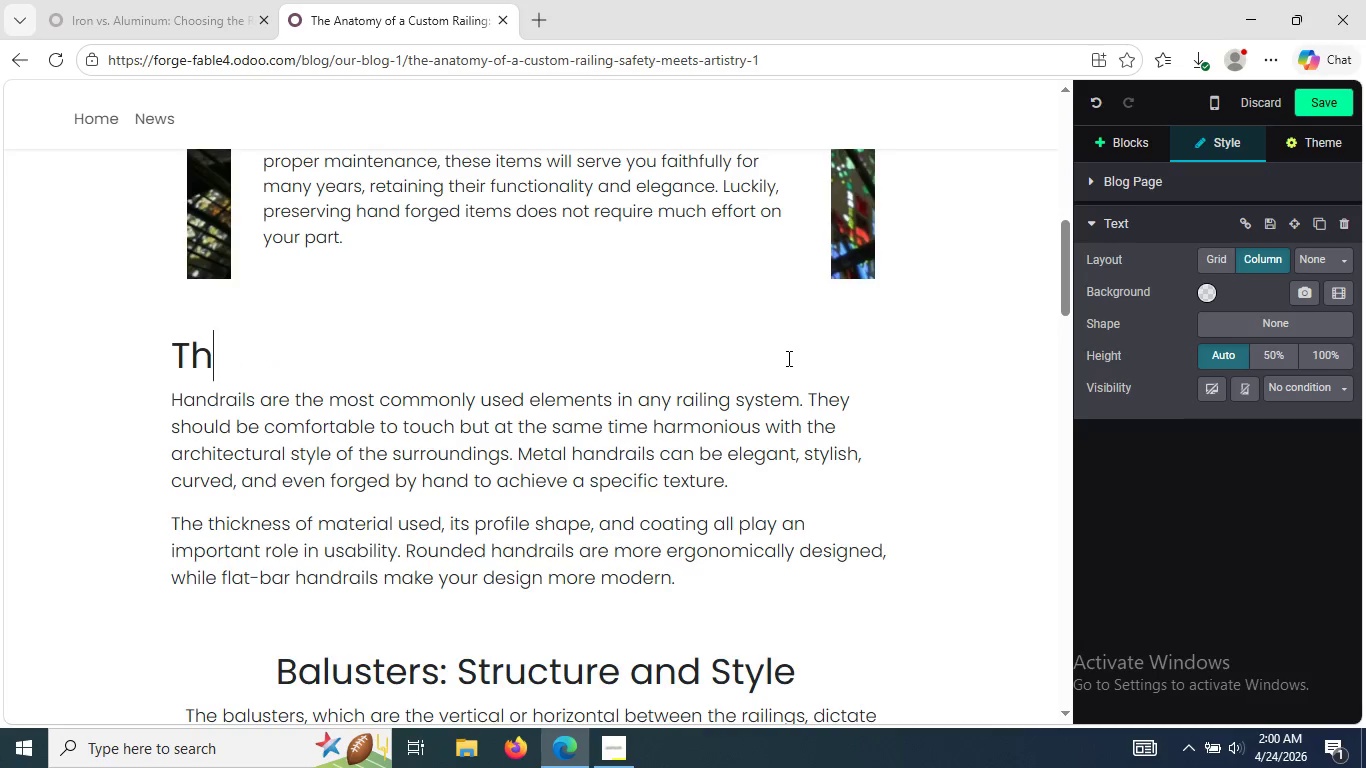 
key(Backspace)
 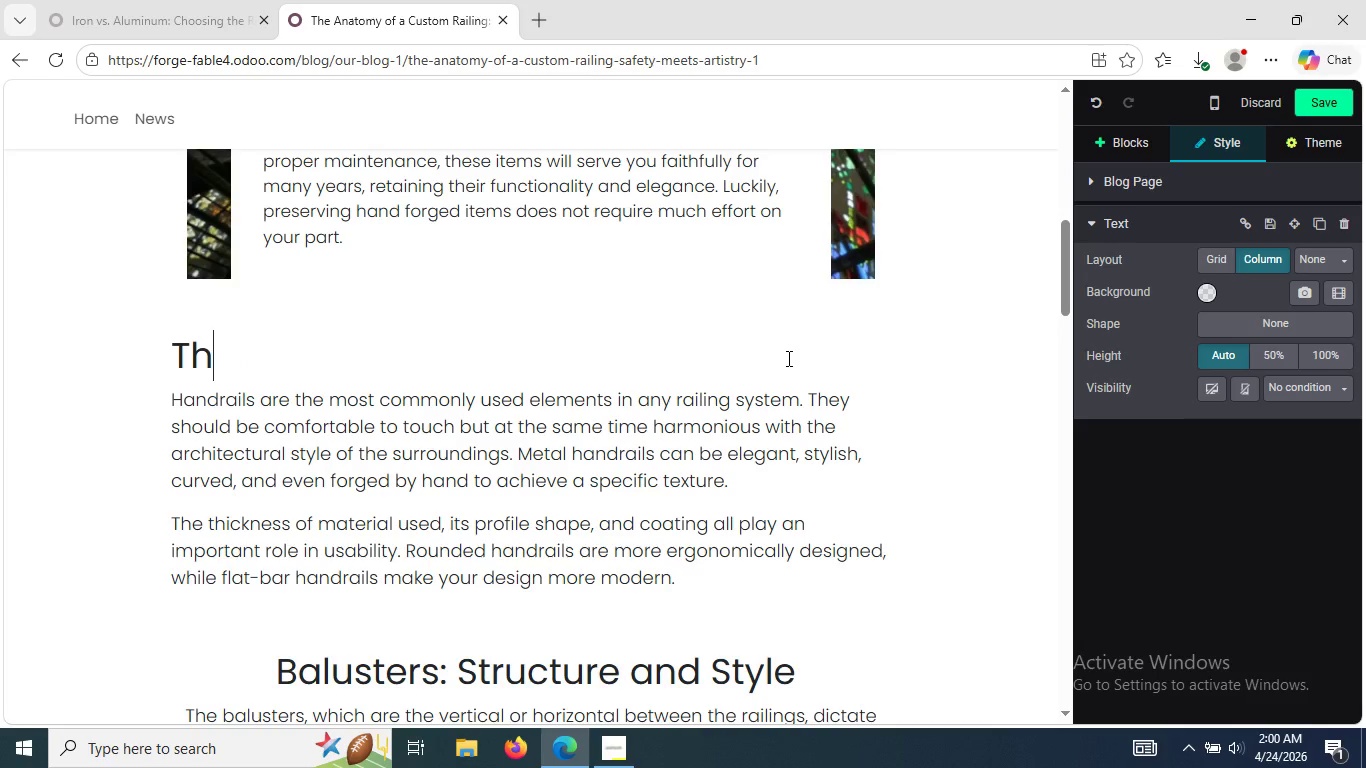 
key(Backspace)
 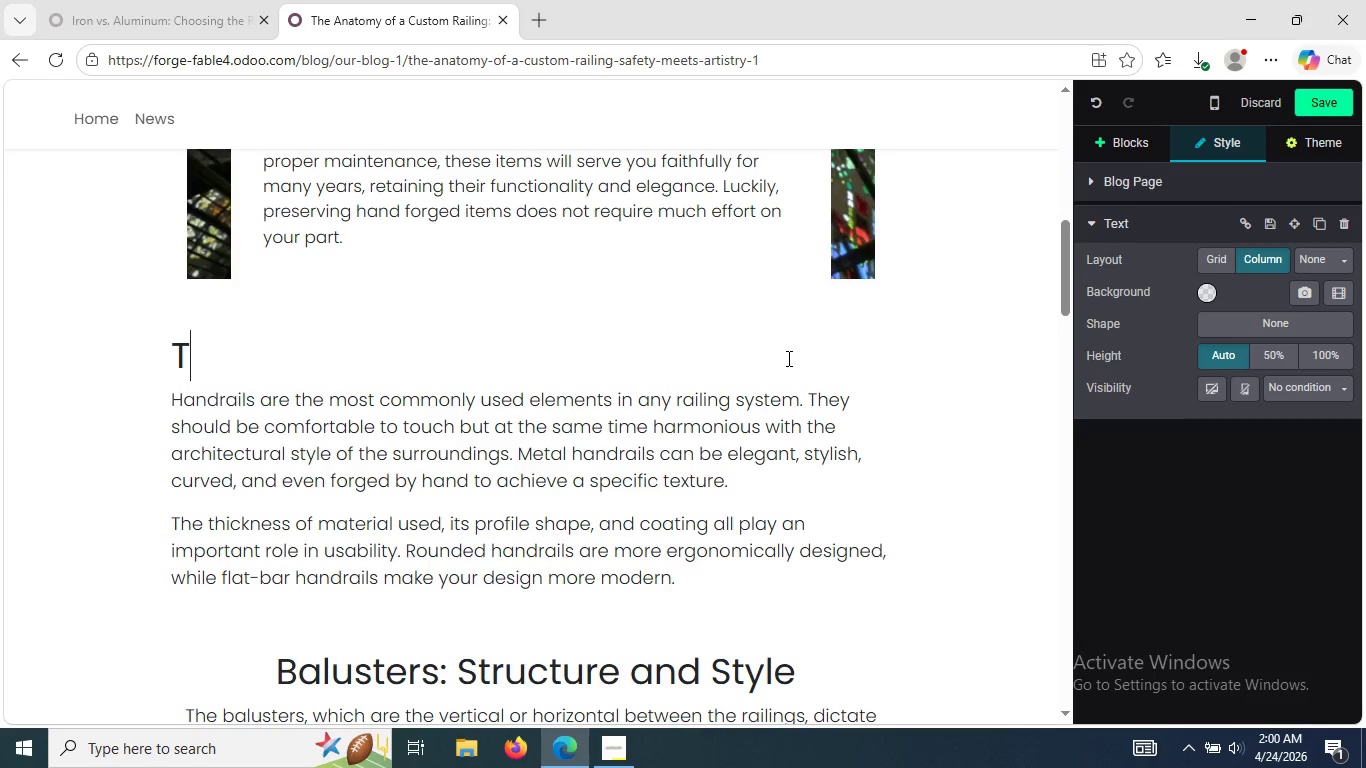 
key(Backspace)
 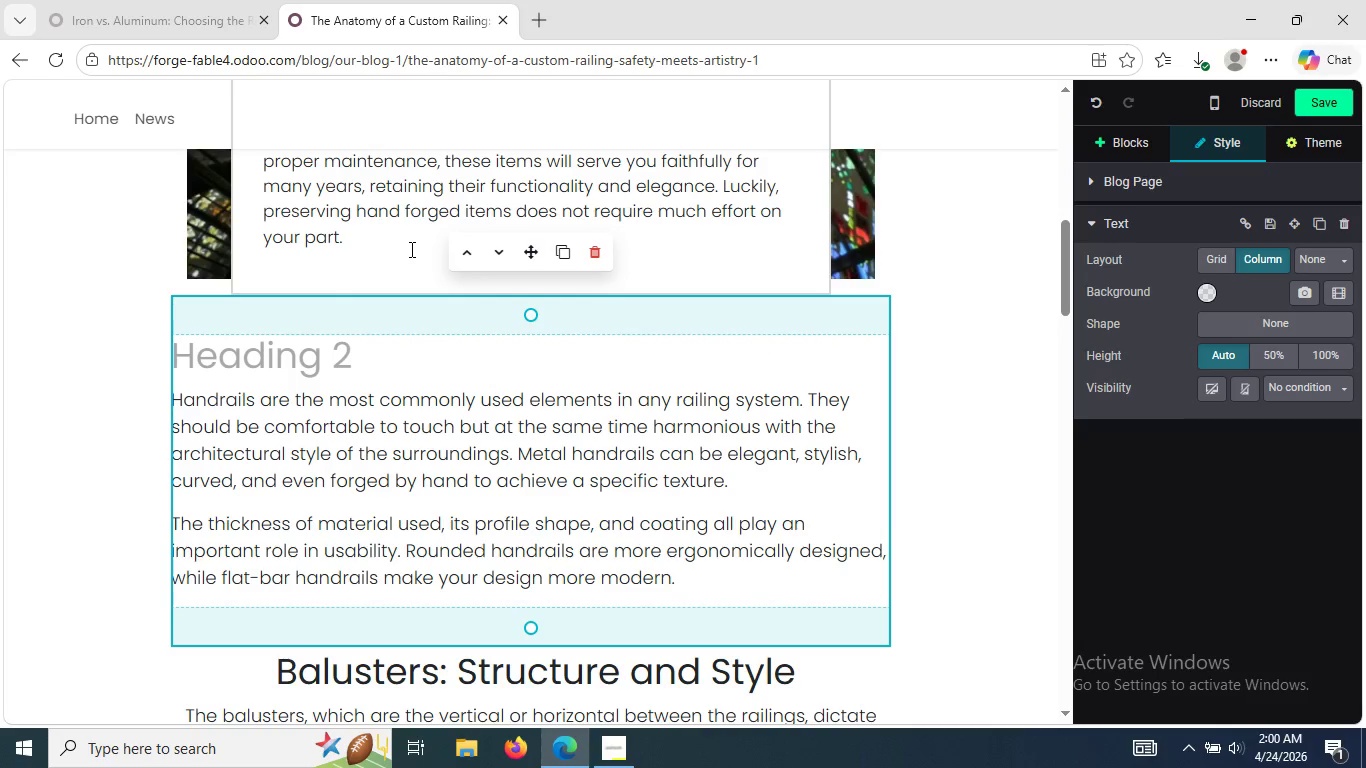 
left_click([376, 240])
 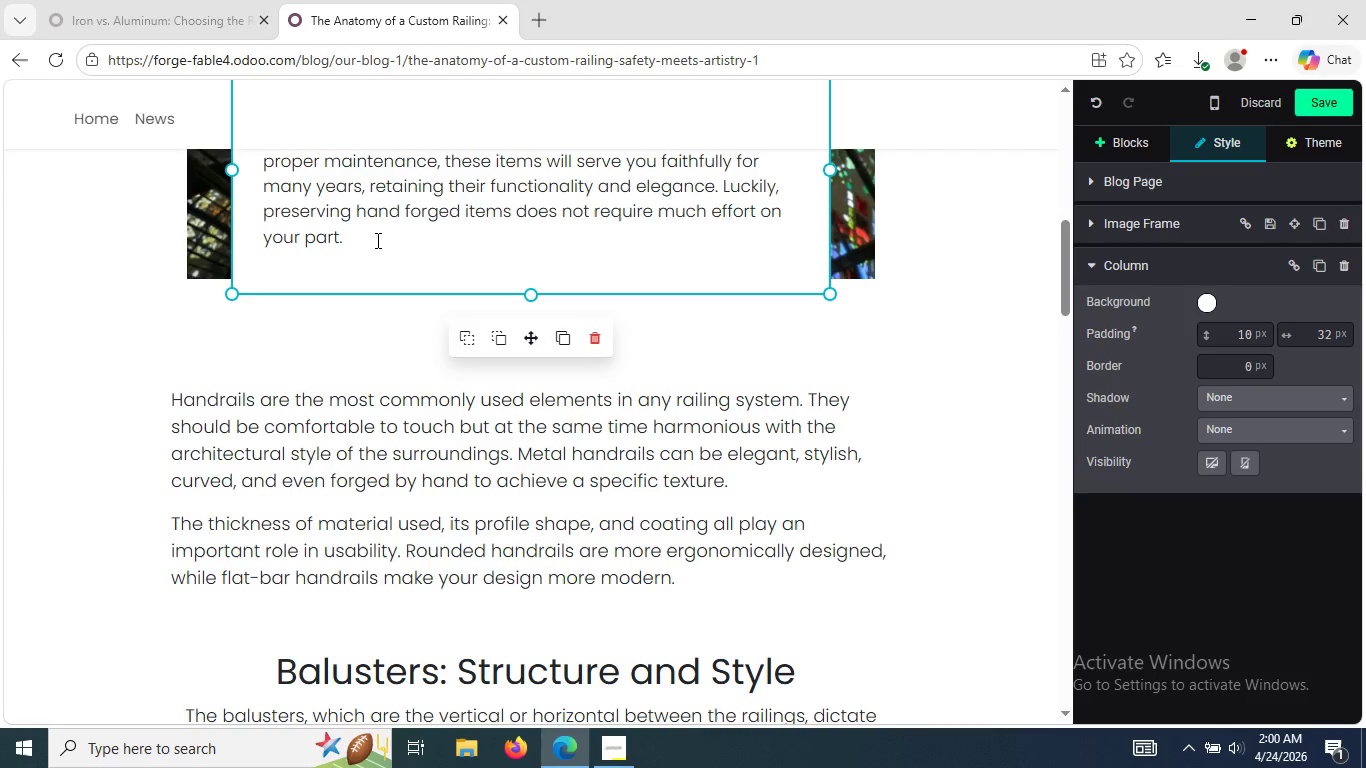 
key(Enter)
 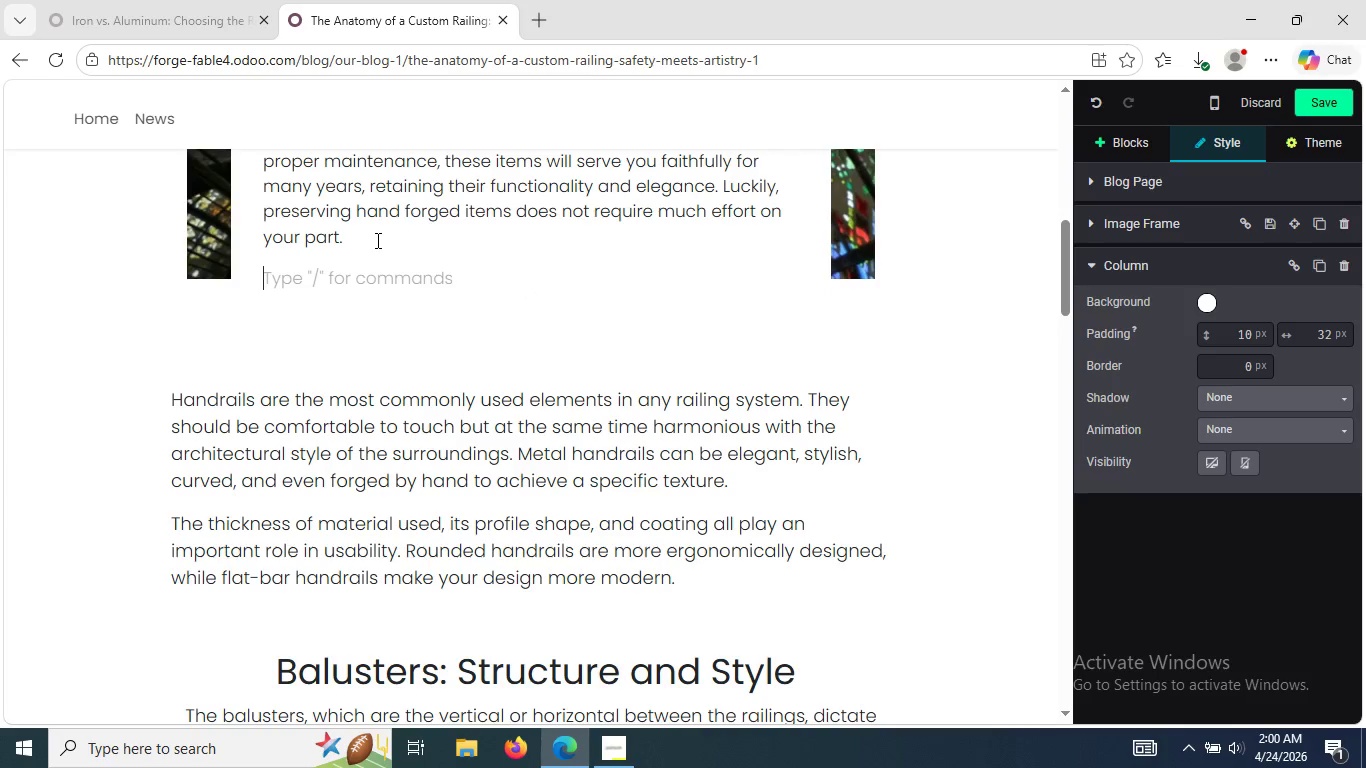 
type(Mainte)
 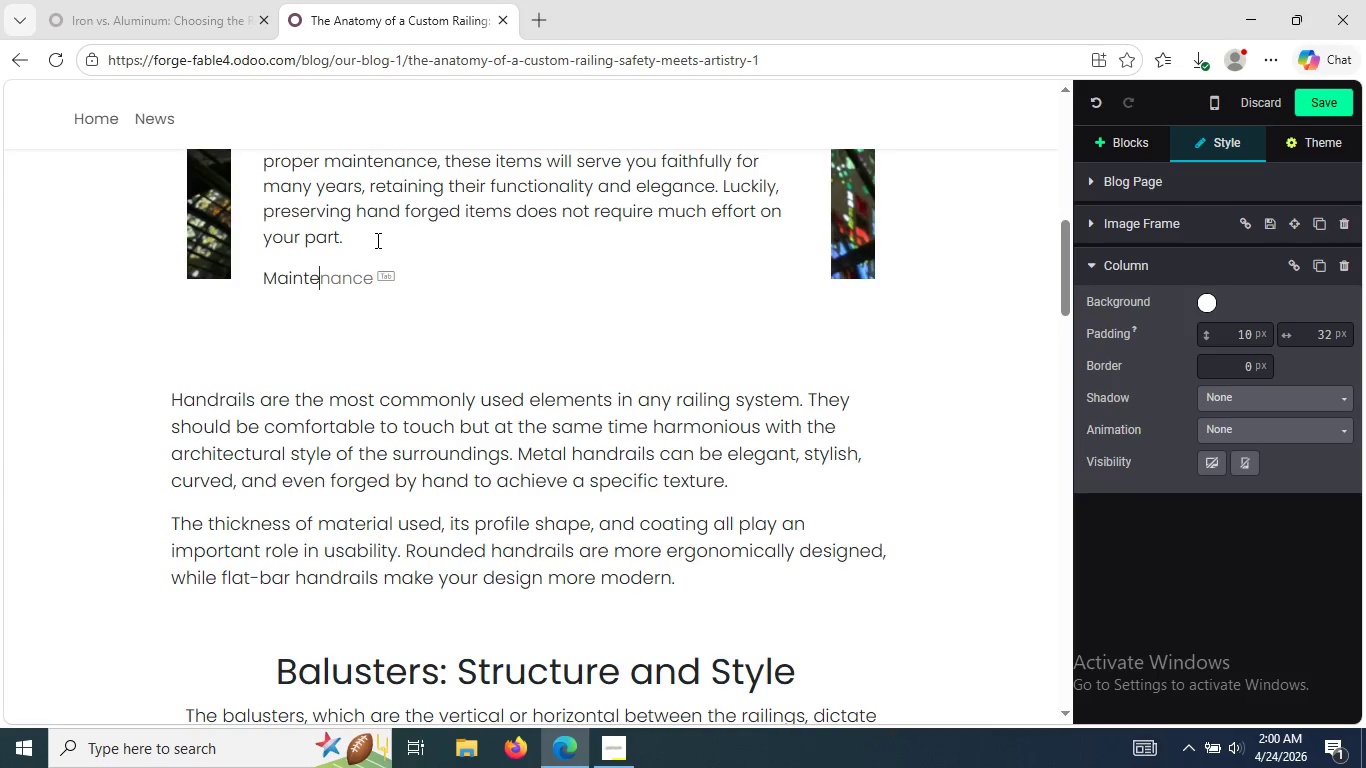 
wait(5.72)
 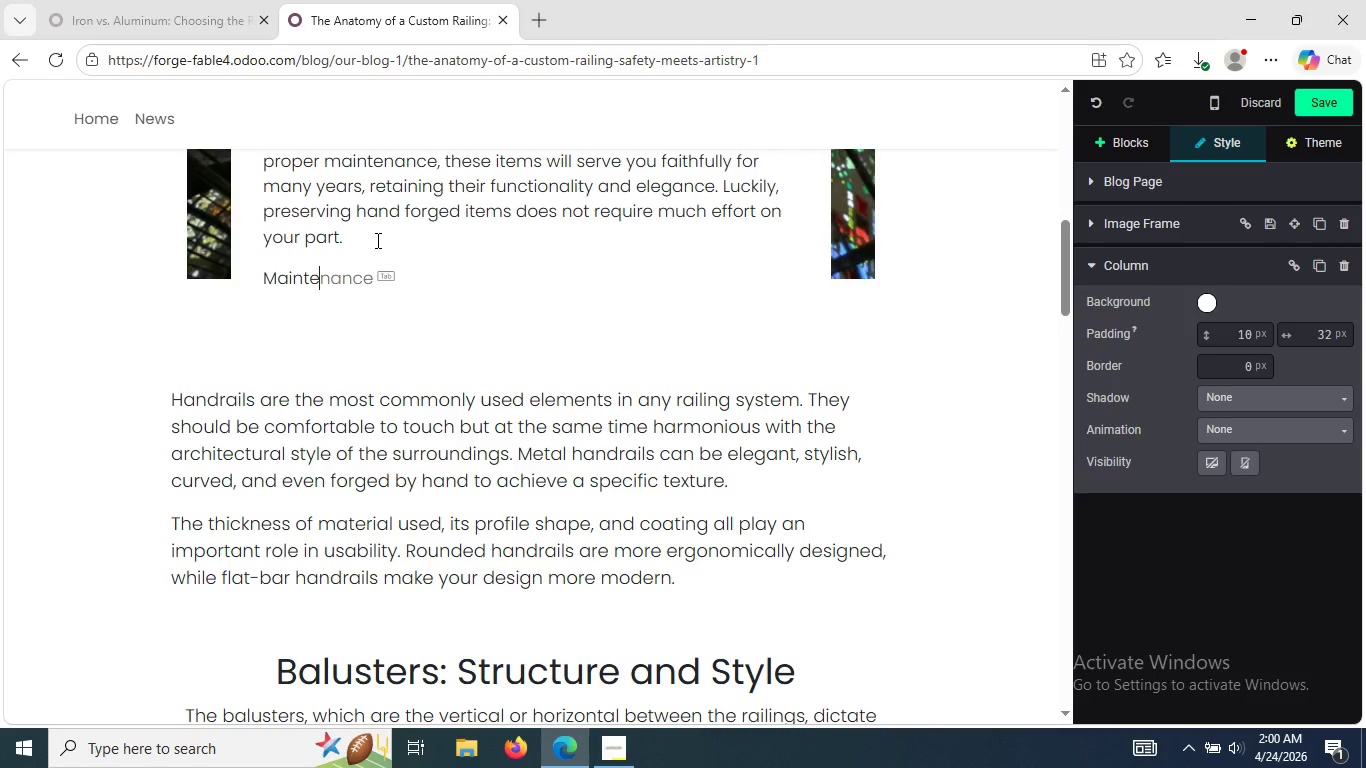 
key(Tab)
type( saves your money and preserves your unique metal ite)
 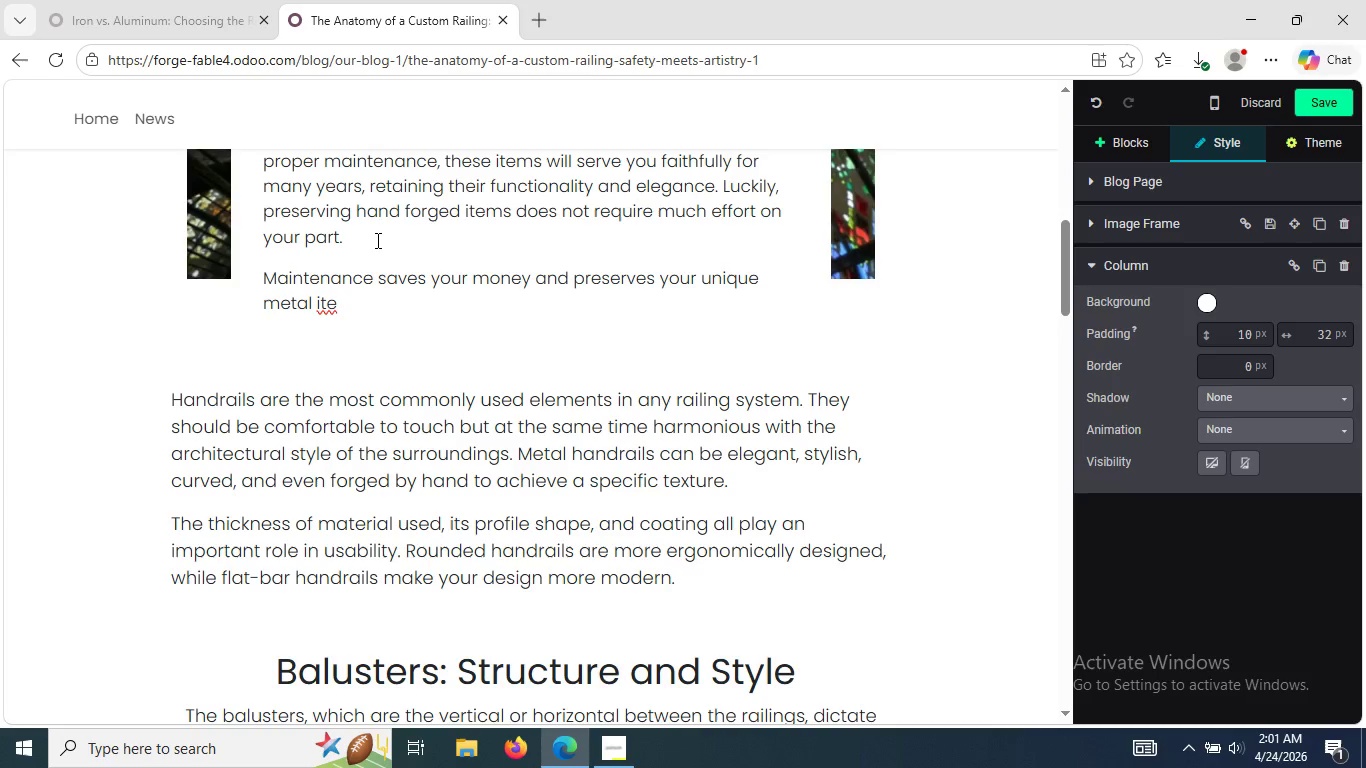 
type(ms.)
 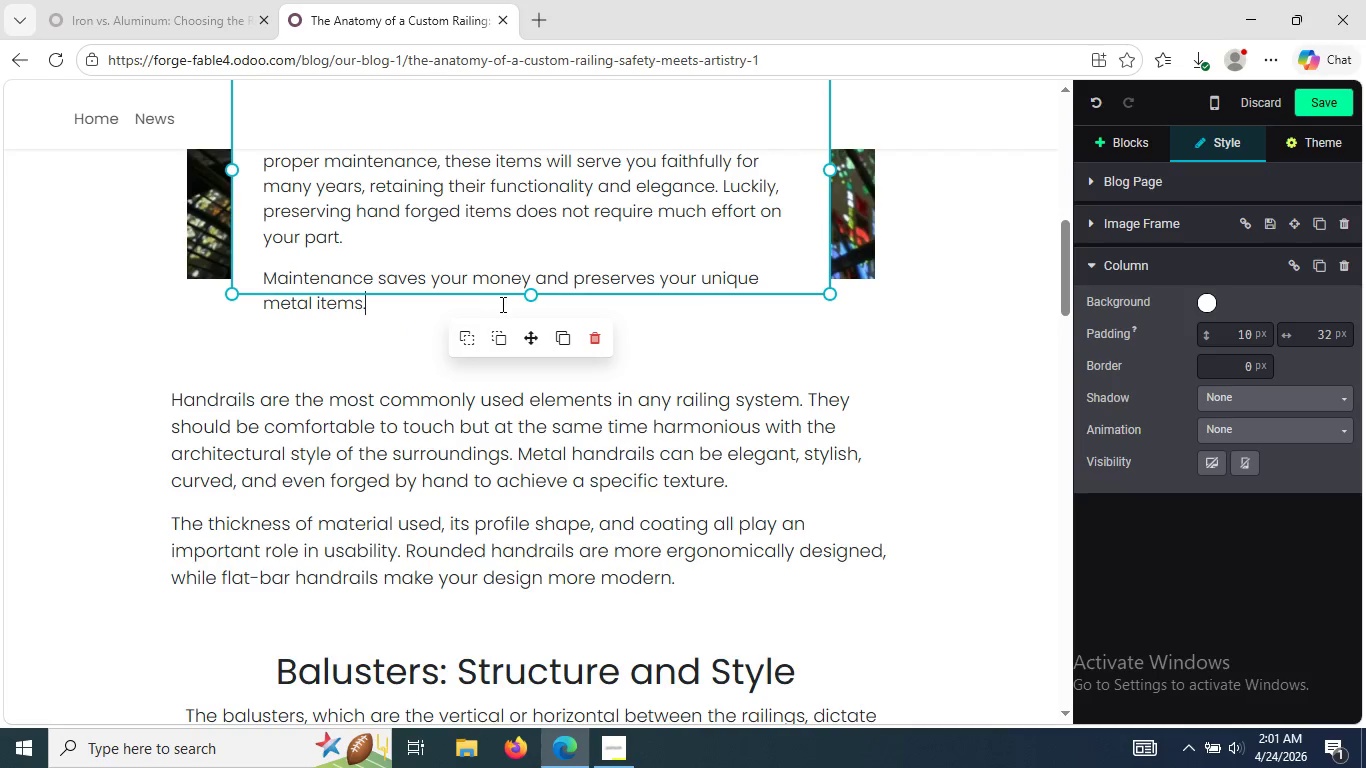 
left_click_drag(start_coordinate=[528, 298], to_coordinate=[533, 302])
 